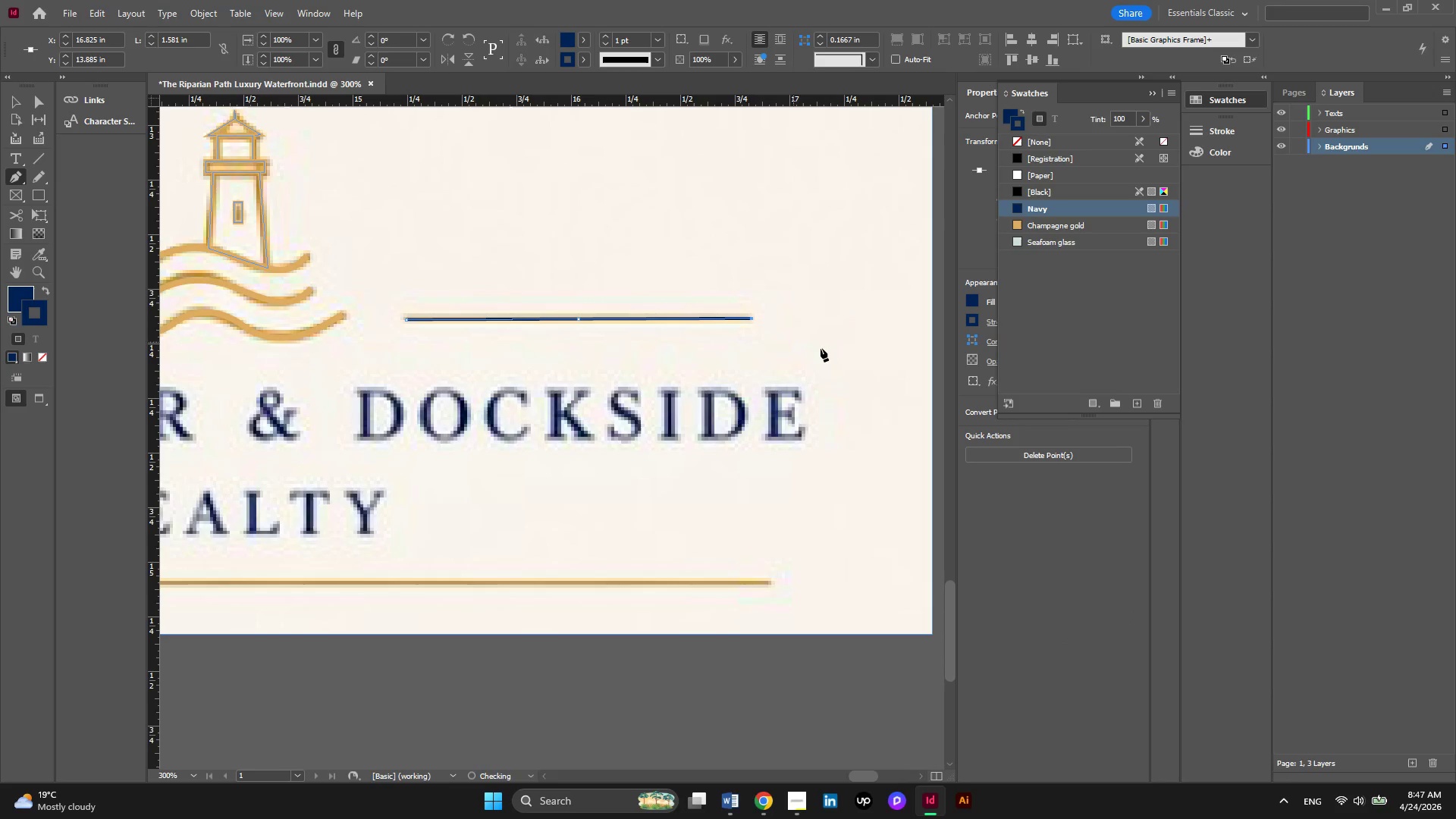 
key(Alt+AltLeft)
 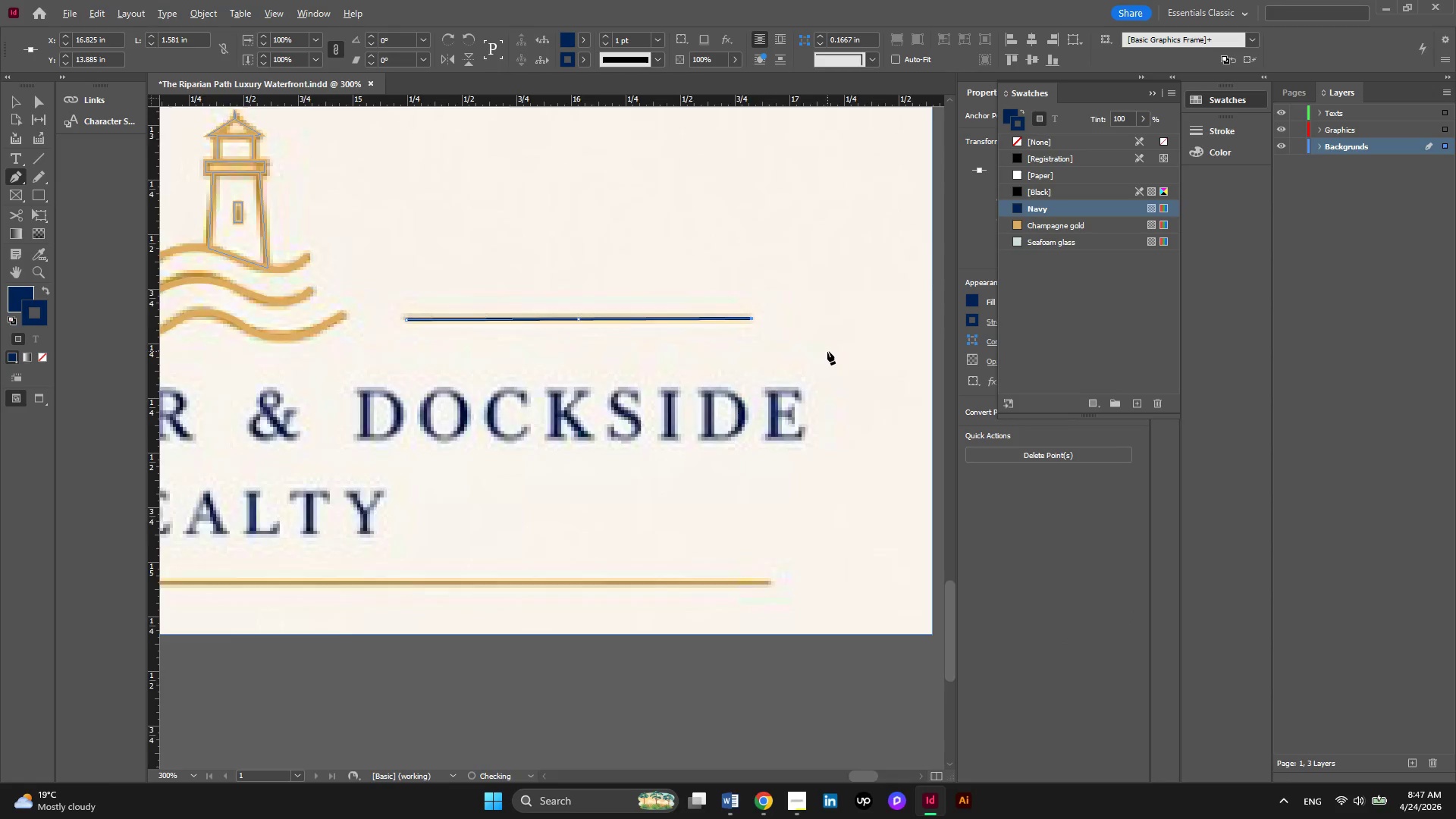 
scroll: coordinate [827, 351], scroll_direction: down, amount: 2.0
 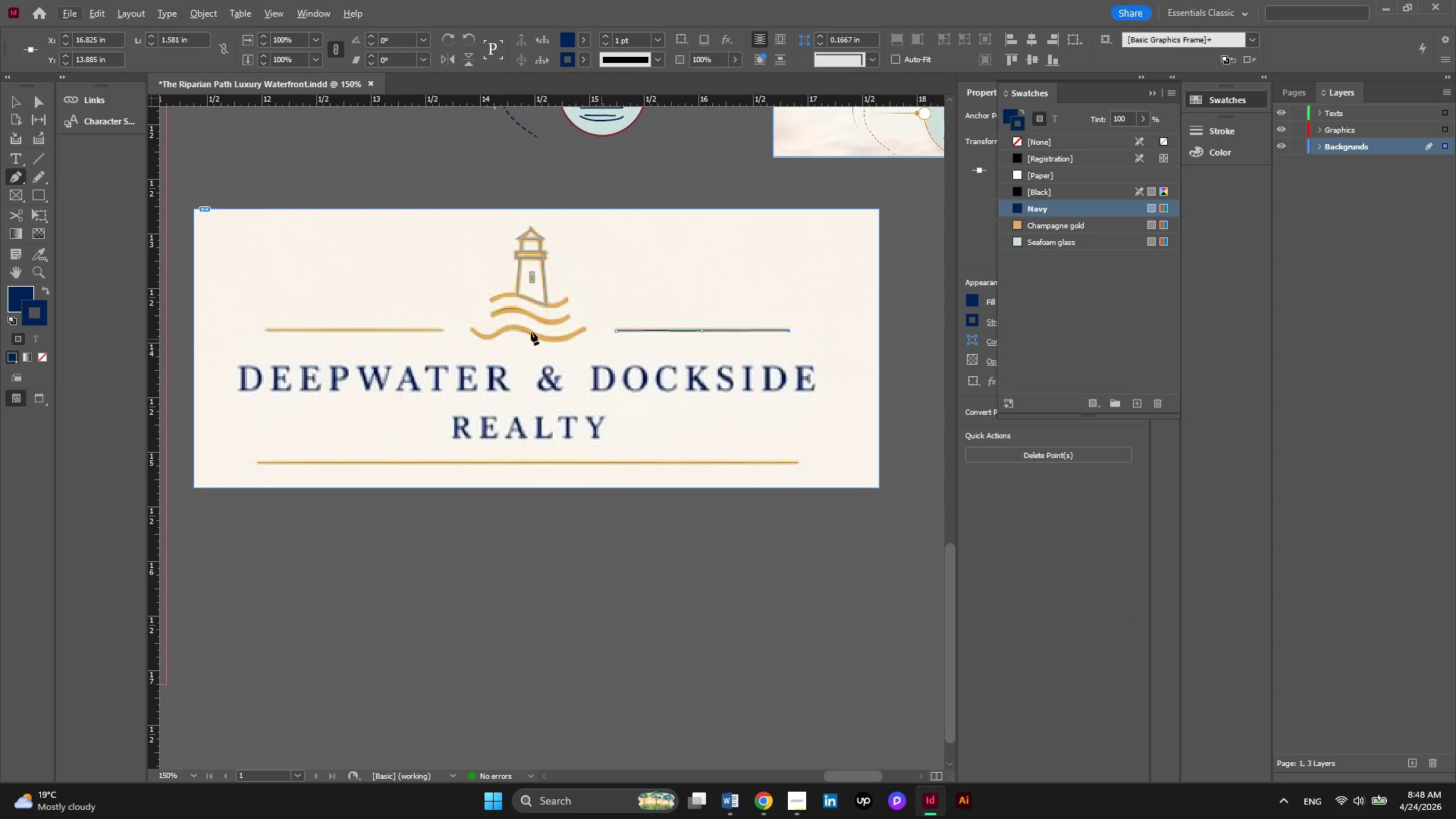 
hold_key(key=AltLeft, duration=0.33)
scroll: coordinate [431, 325], scroll_direction: up, amount: 2.0
 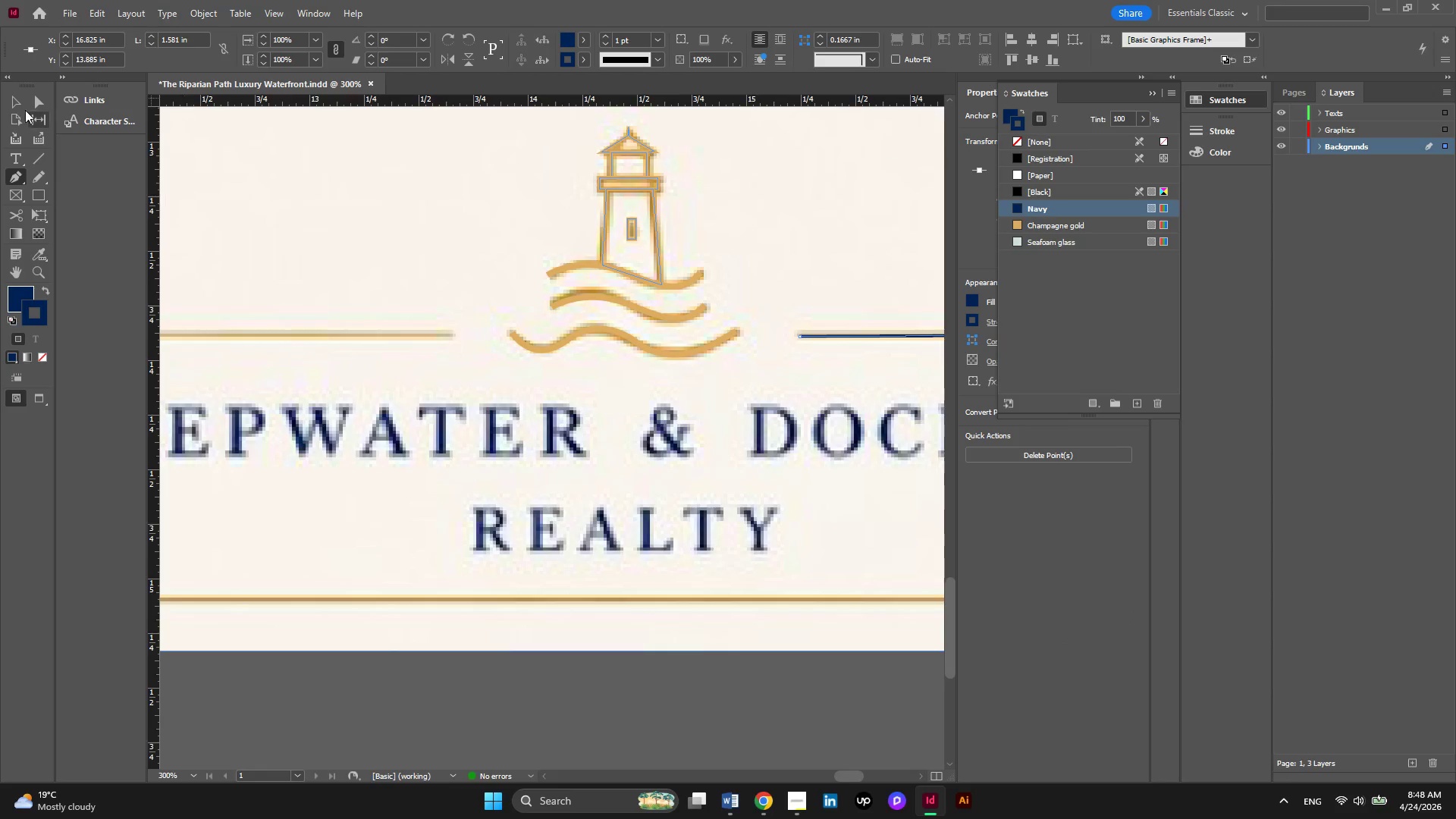 
left_click([24, 107])
 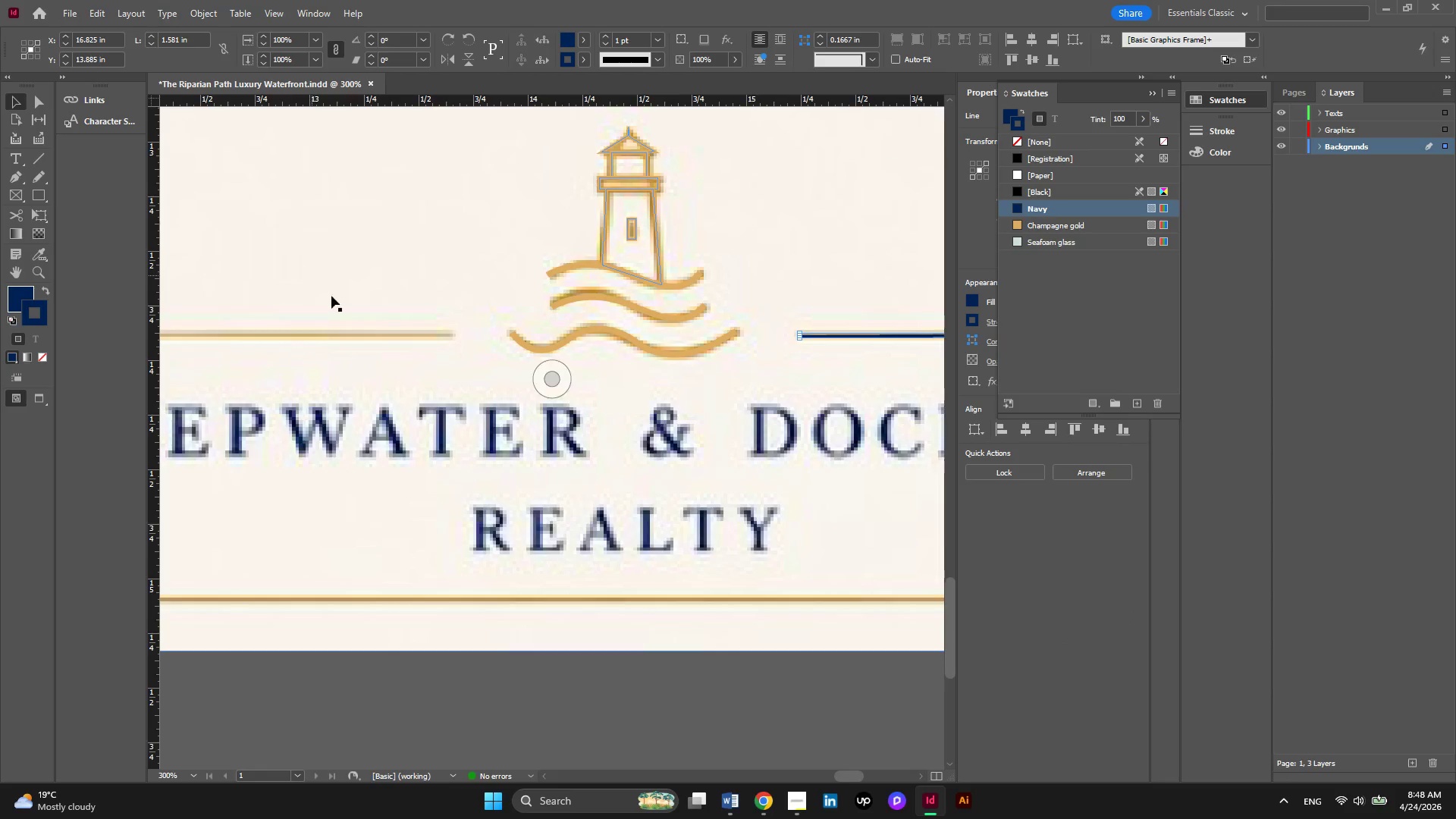 
key(Alt+AltLeft)
 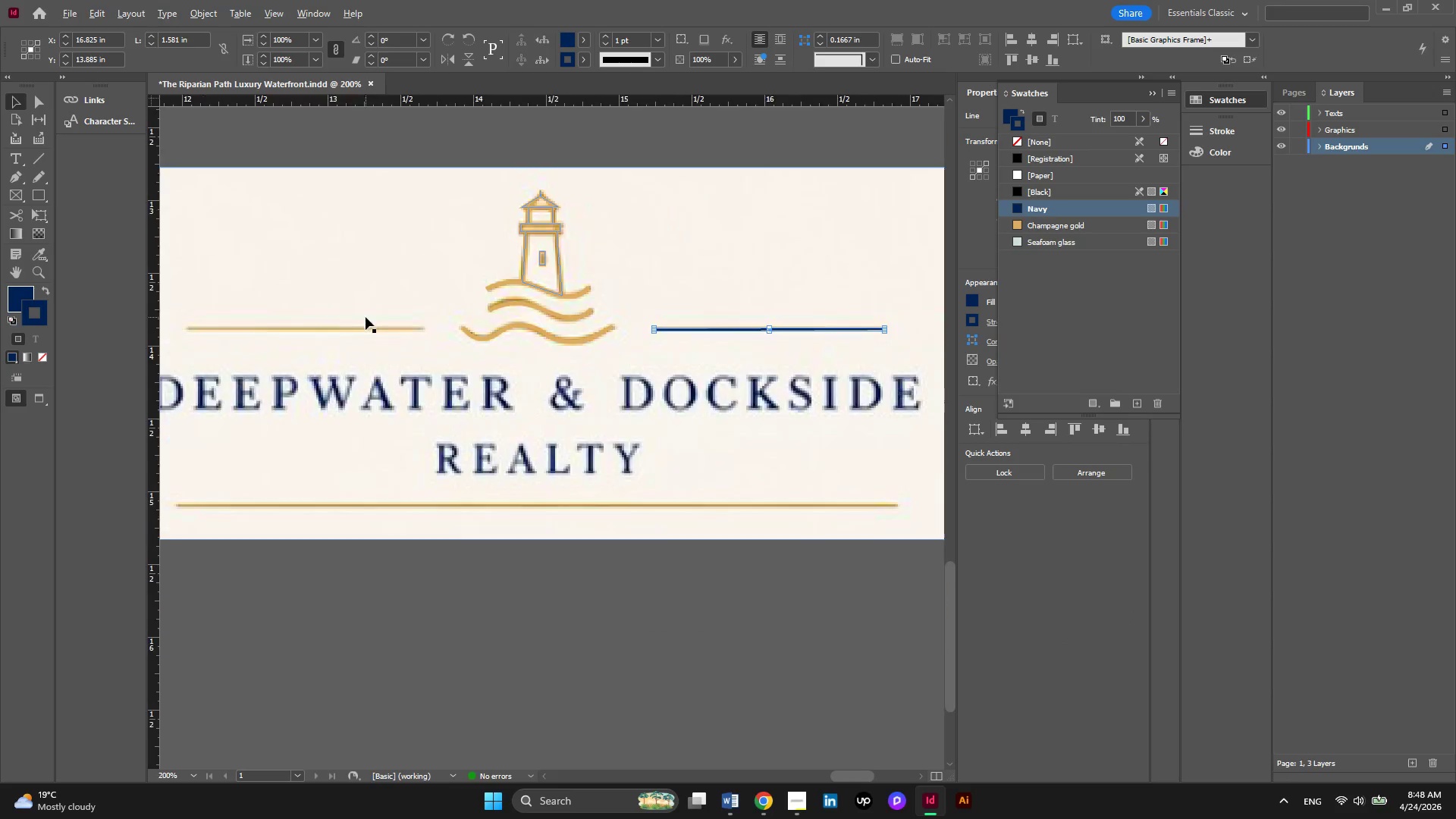 
scroll: coordinate [366, 317], scroll_direction: down, amount: 1.0
 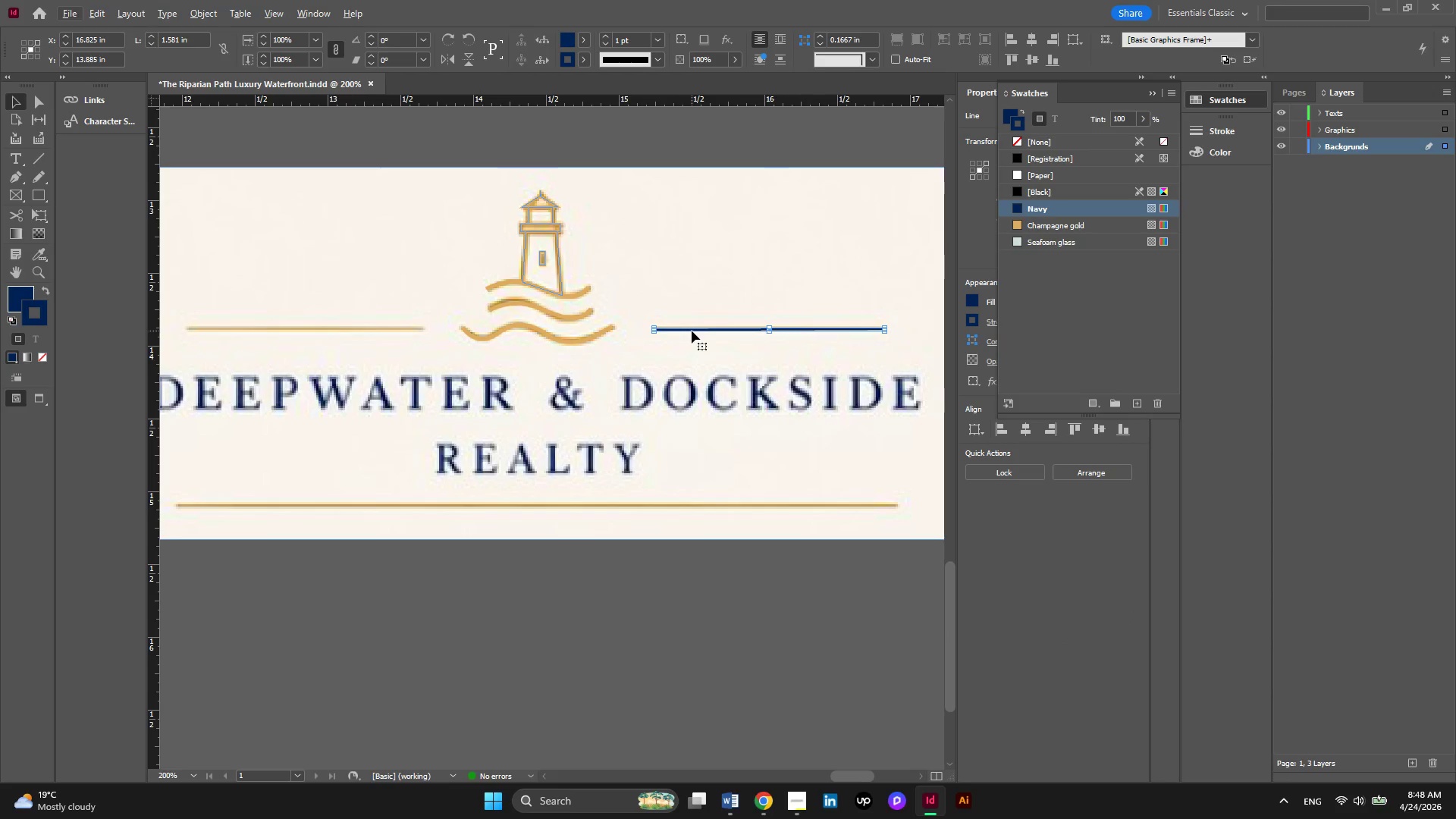 
left_click_drag(start_coordinate=[692, 331], to_coordinate=[228, 330])
 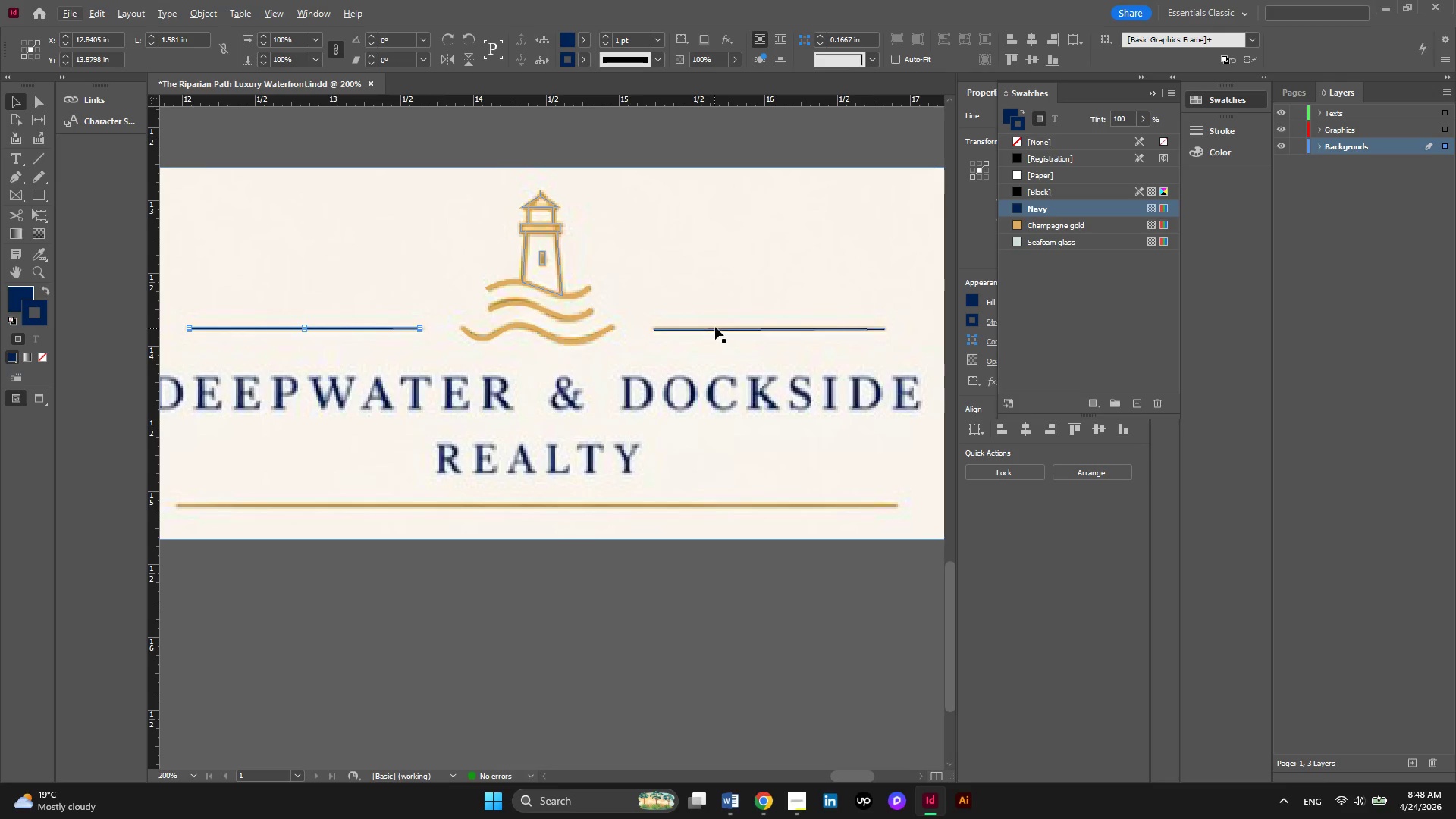 
hold_key(key=AltLeft, duration=3.59)
 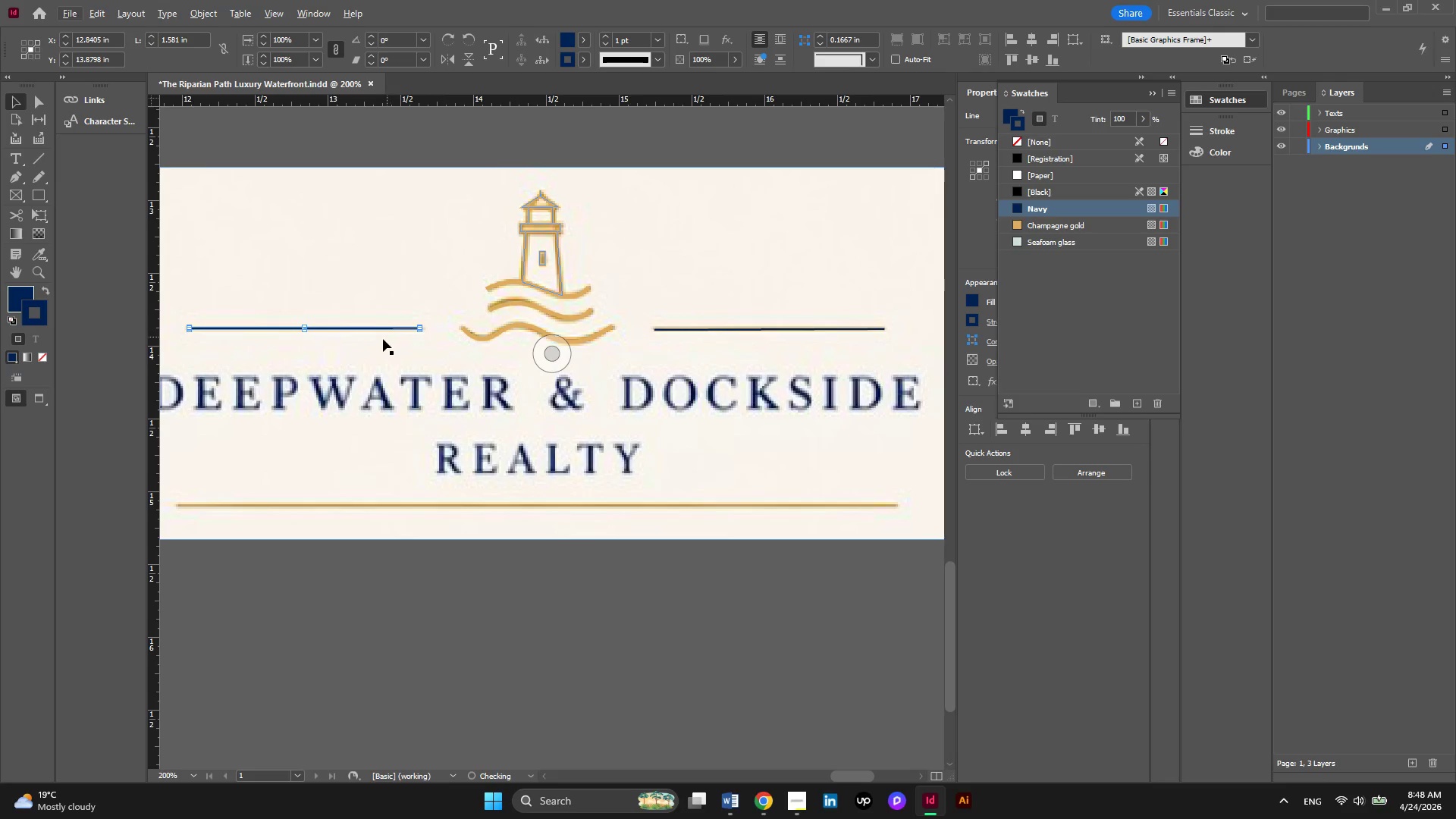 
hold_key(key=ShiftLeft, duration=5.98)
left_click([718, 327])
 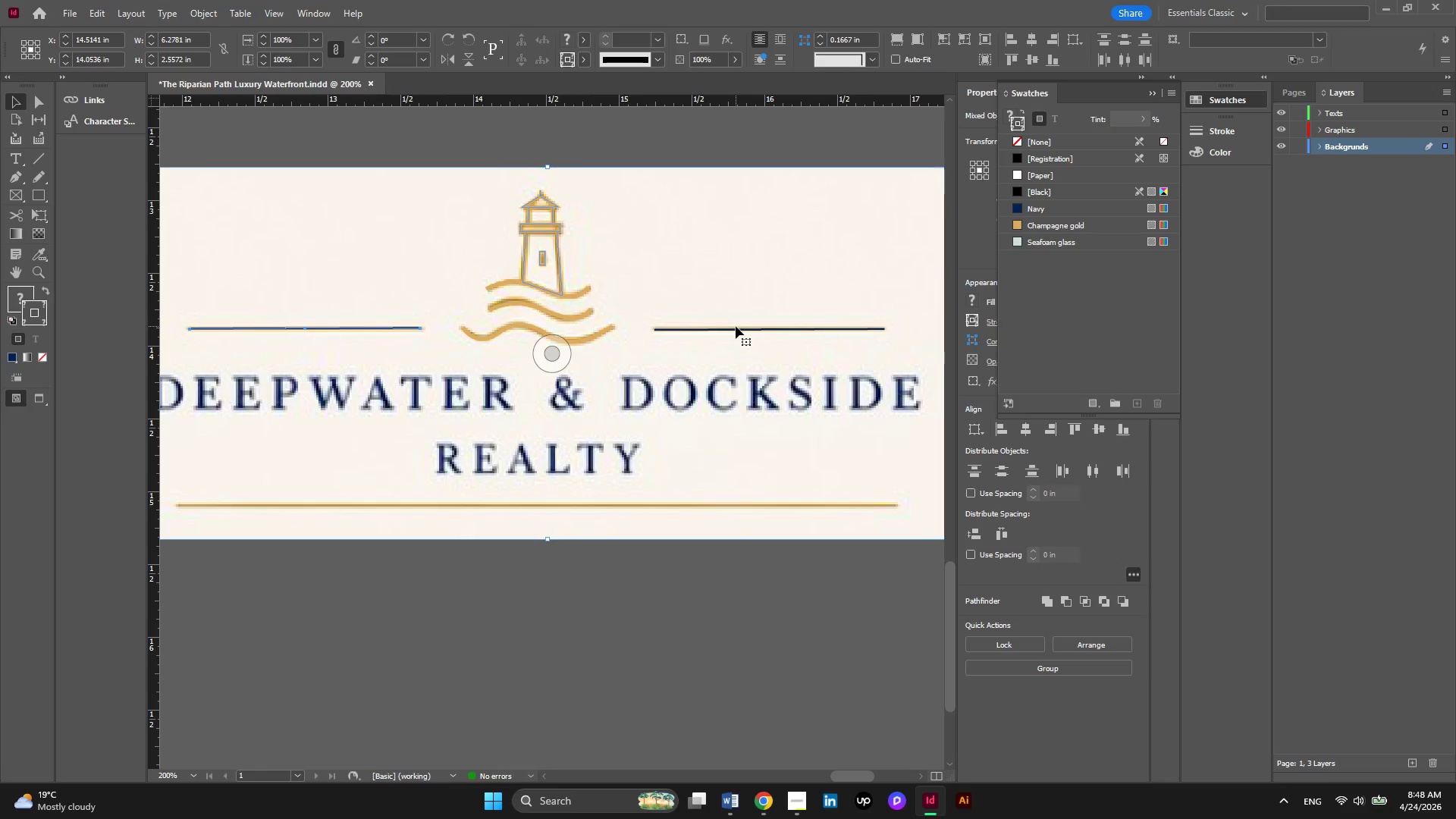 
left_click([734, 329])
 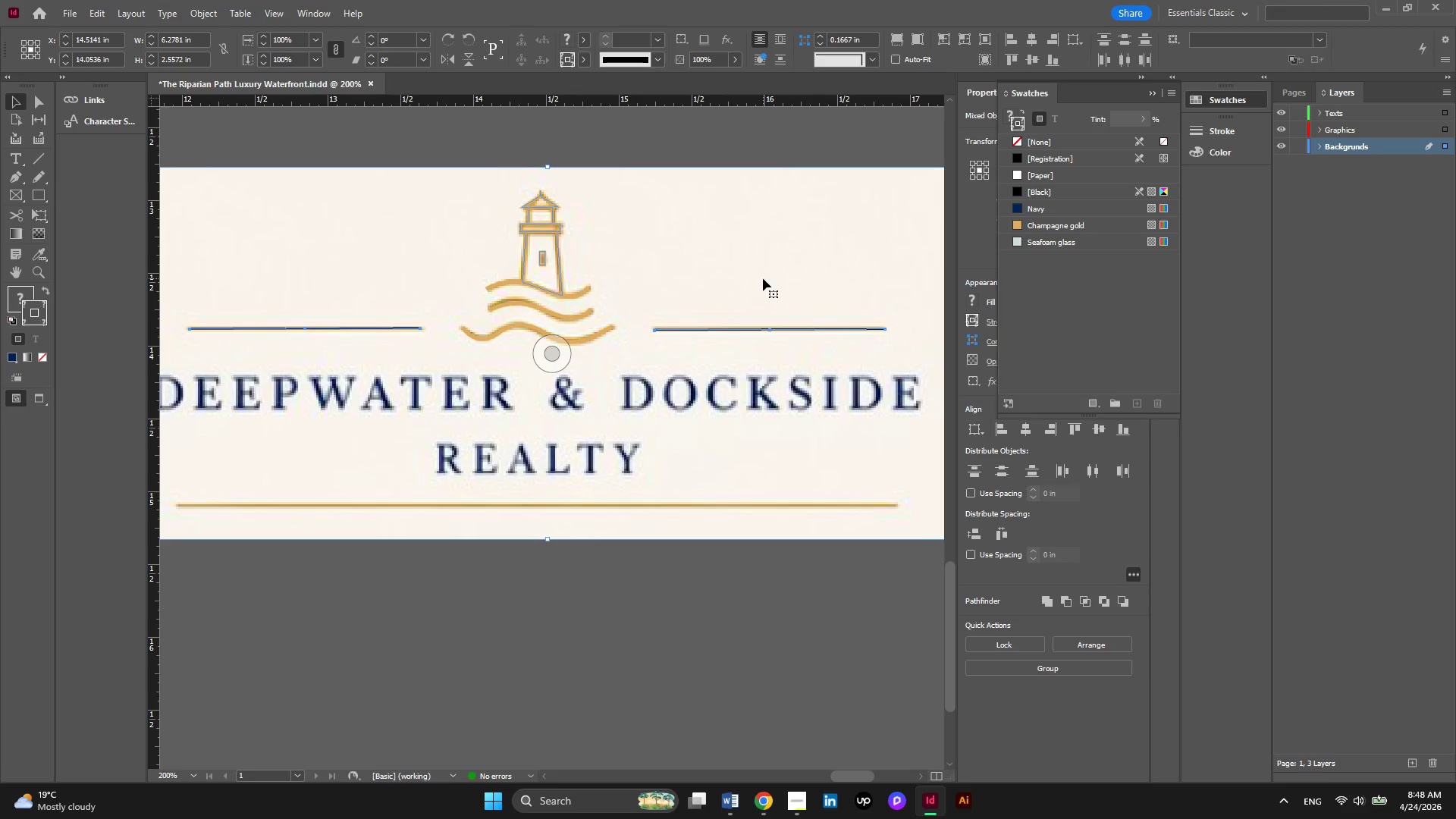 
left_click([763, 278])
 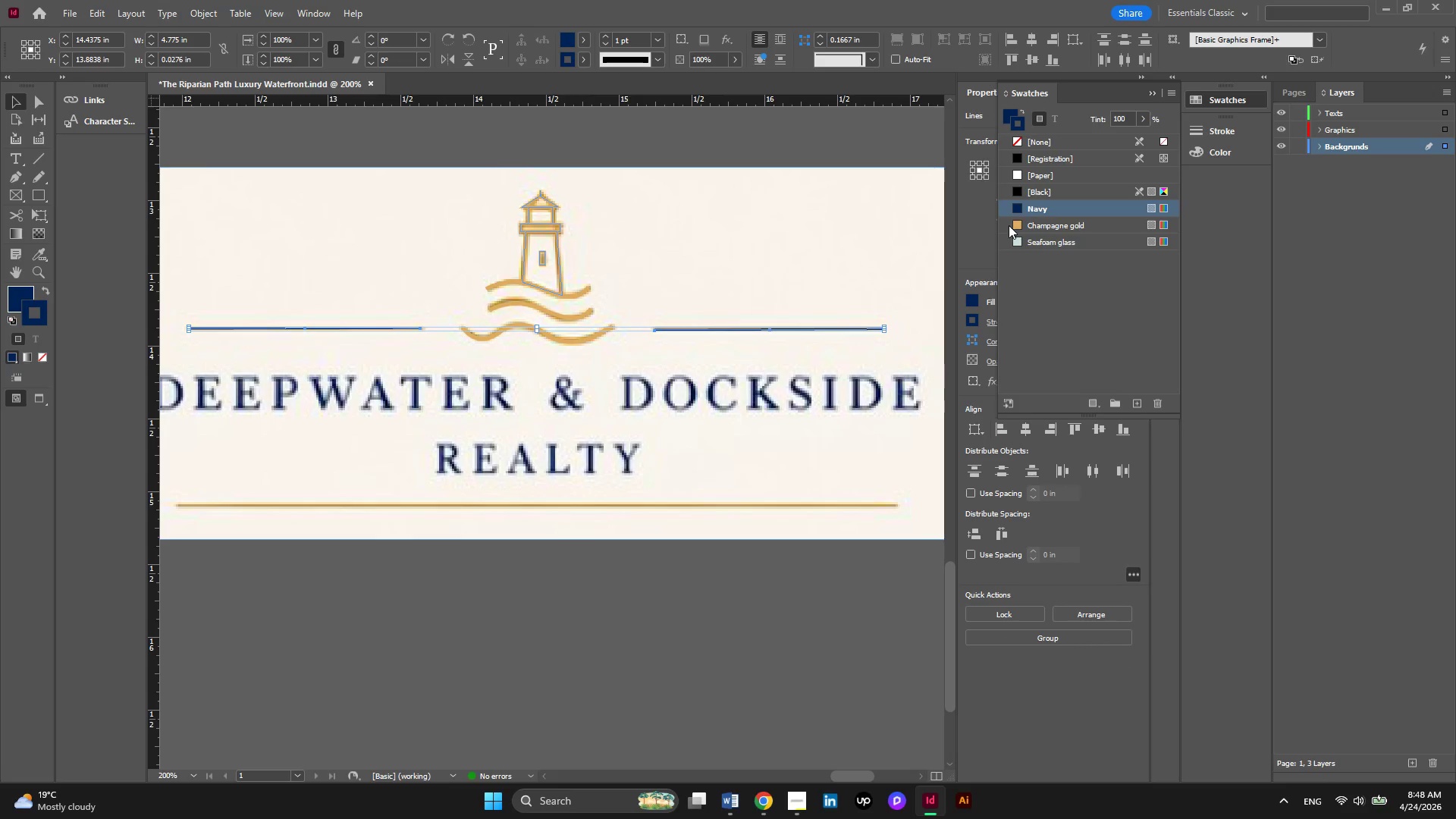 
left_click([1013, 225])
 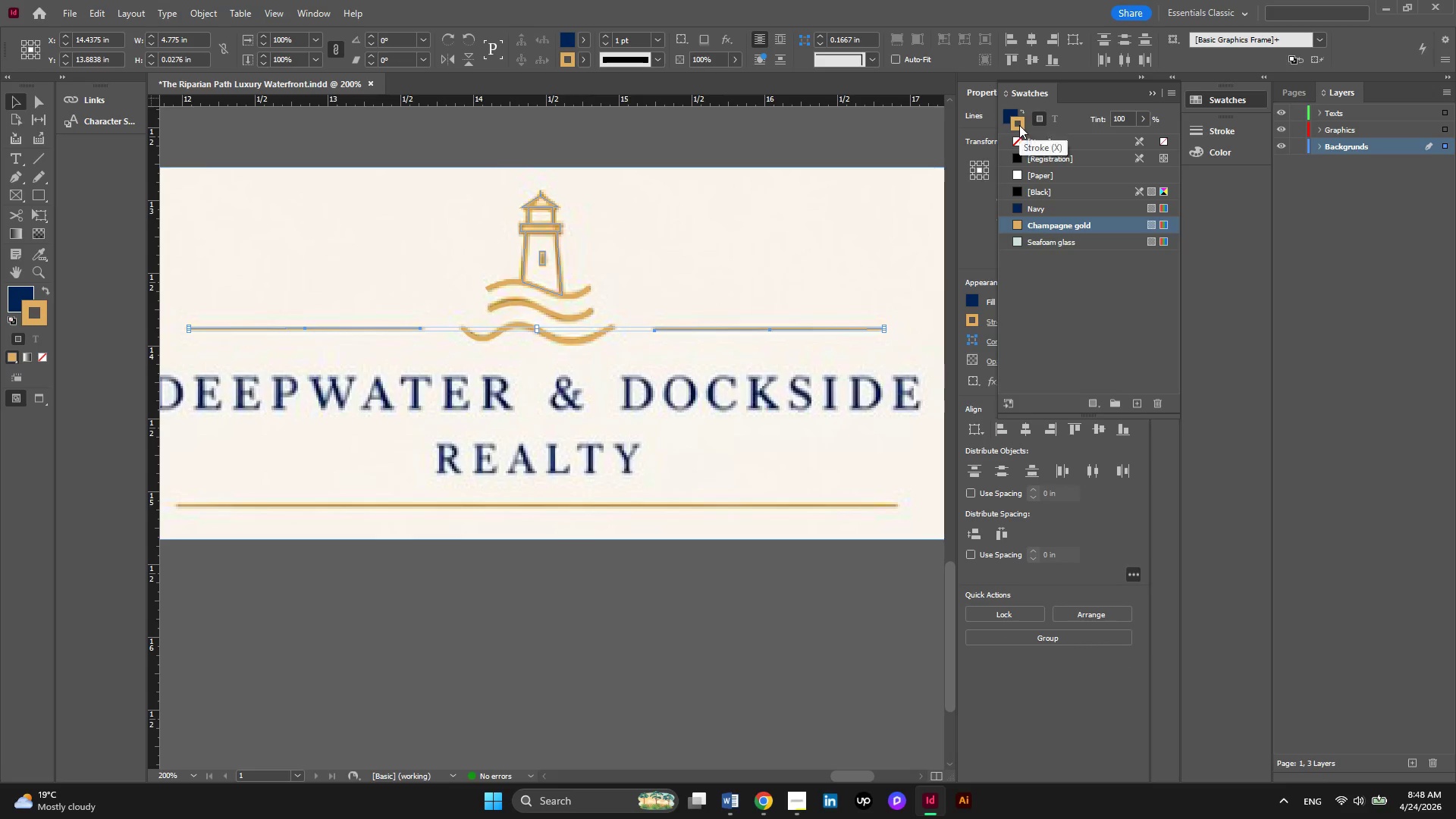 
left_click([1014, 112])
 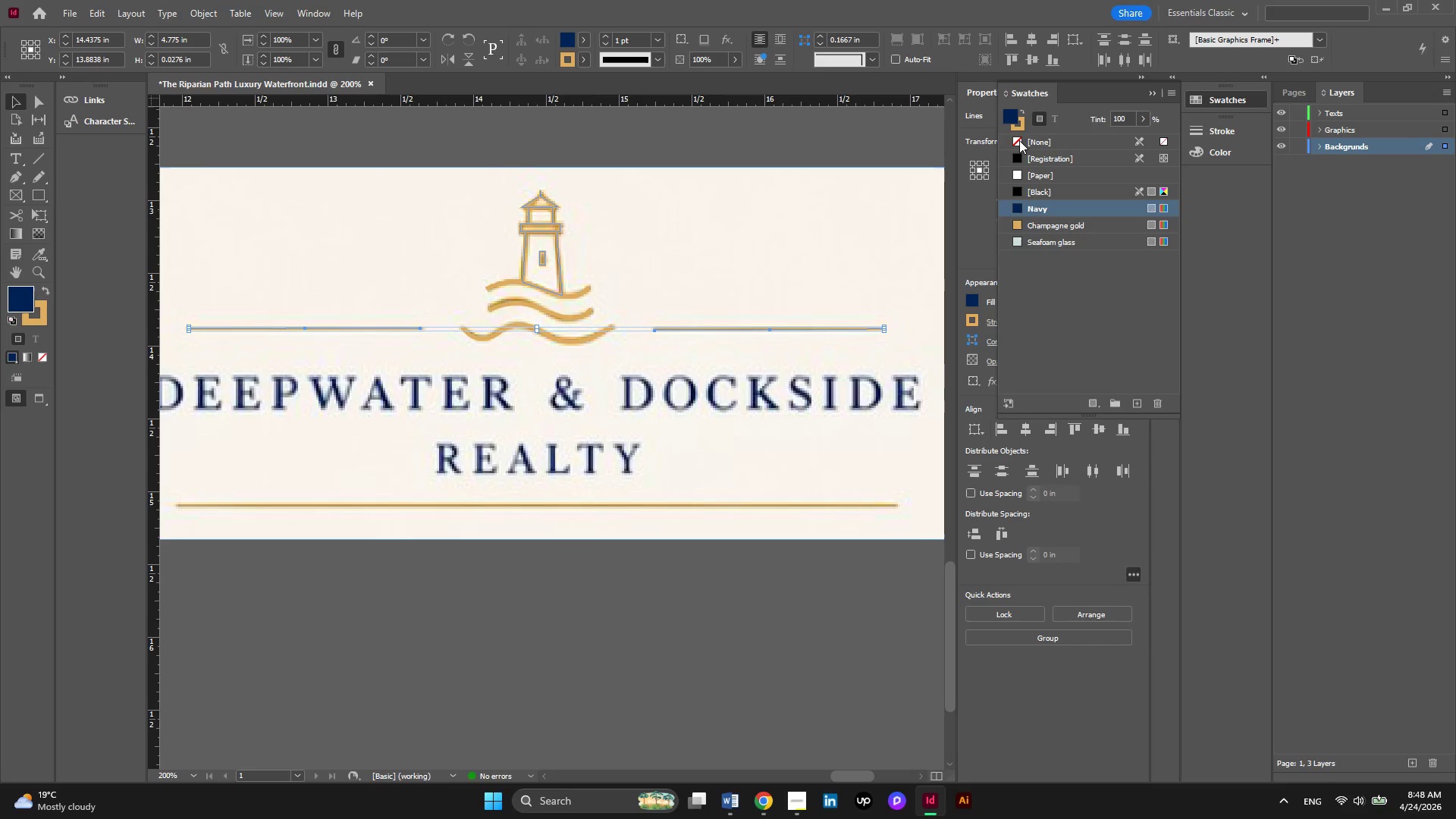 
left_click([1019, 140])
 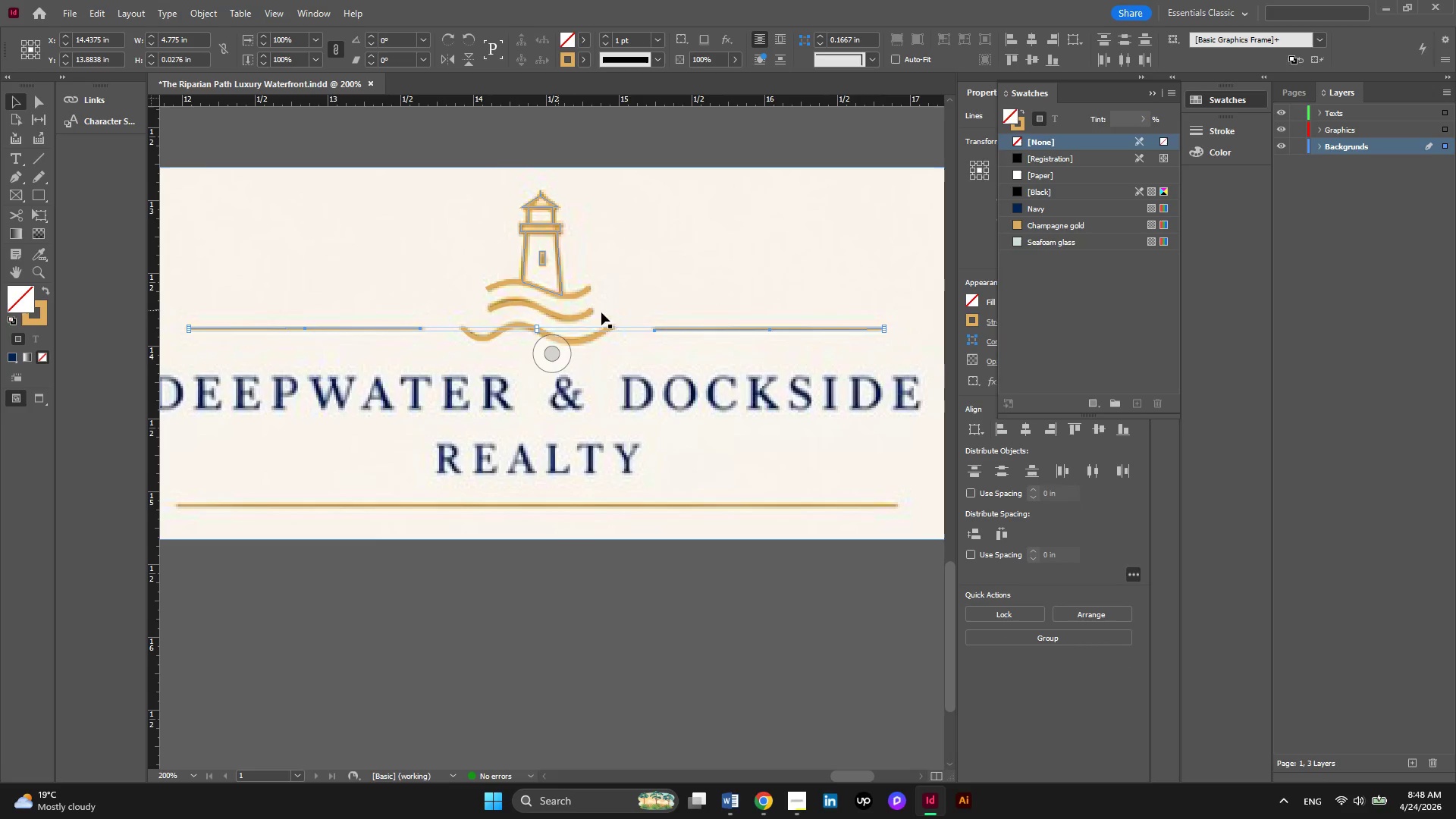 
hold_key(key=AltLeft, duration=0.33)
scroll: coordinate [708, 416], scroll_direction: down, amount: 1.0
 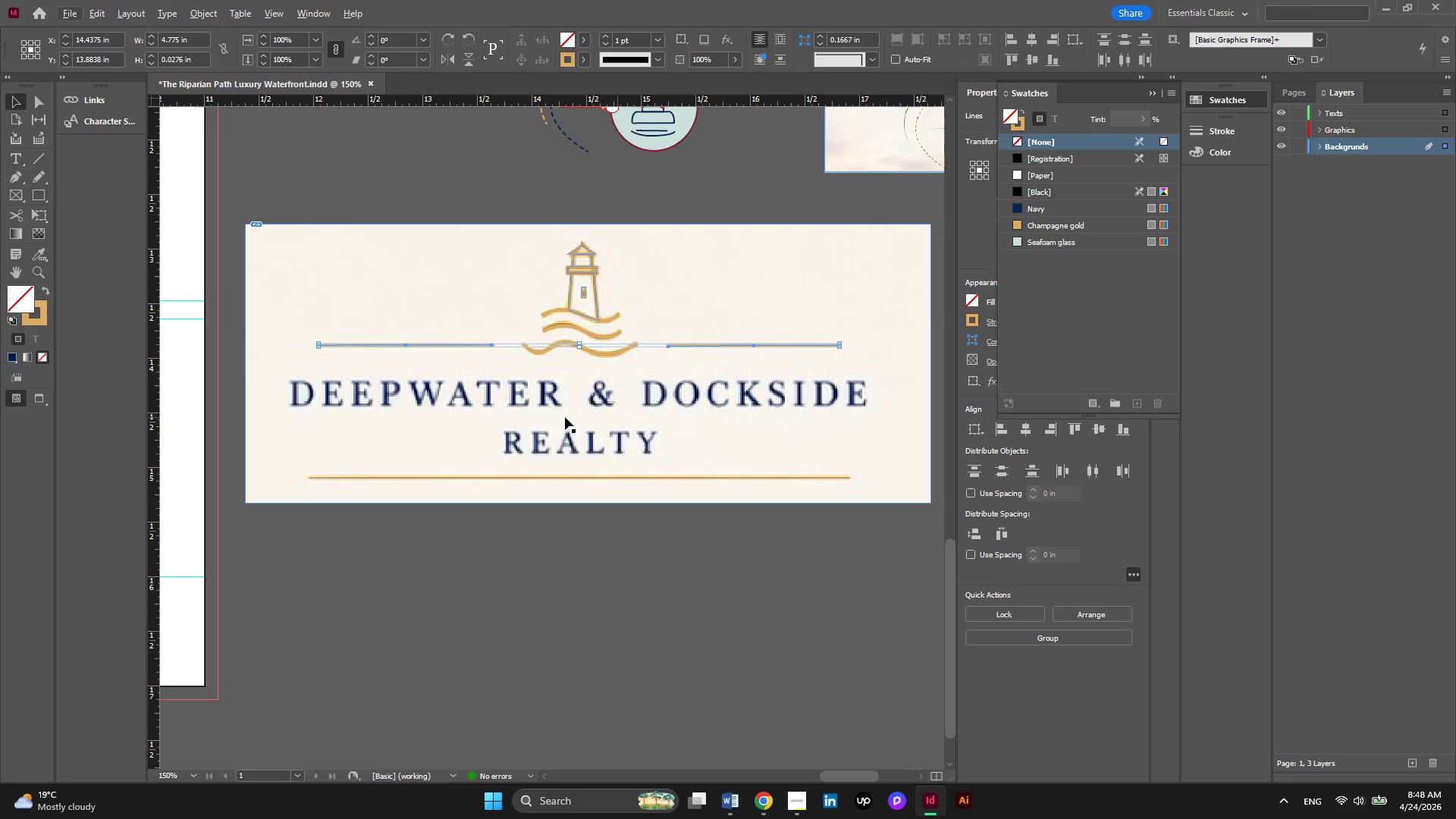 
key(Alt+AltLeft)
 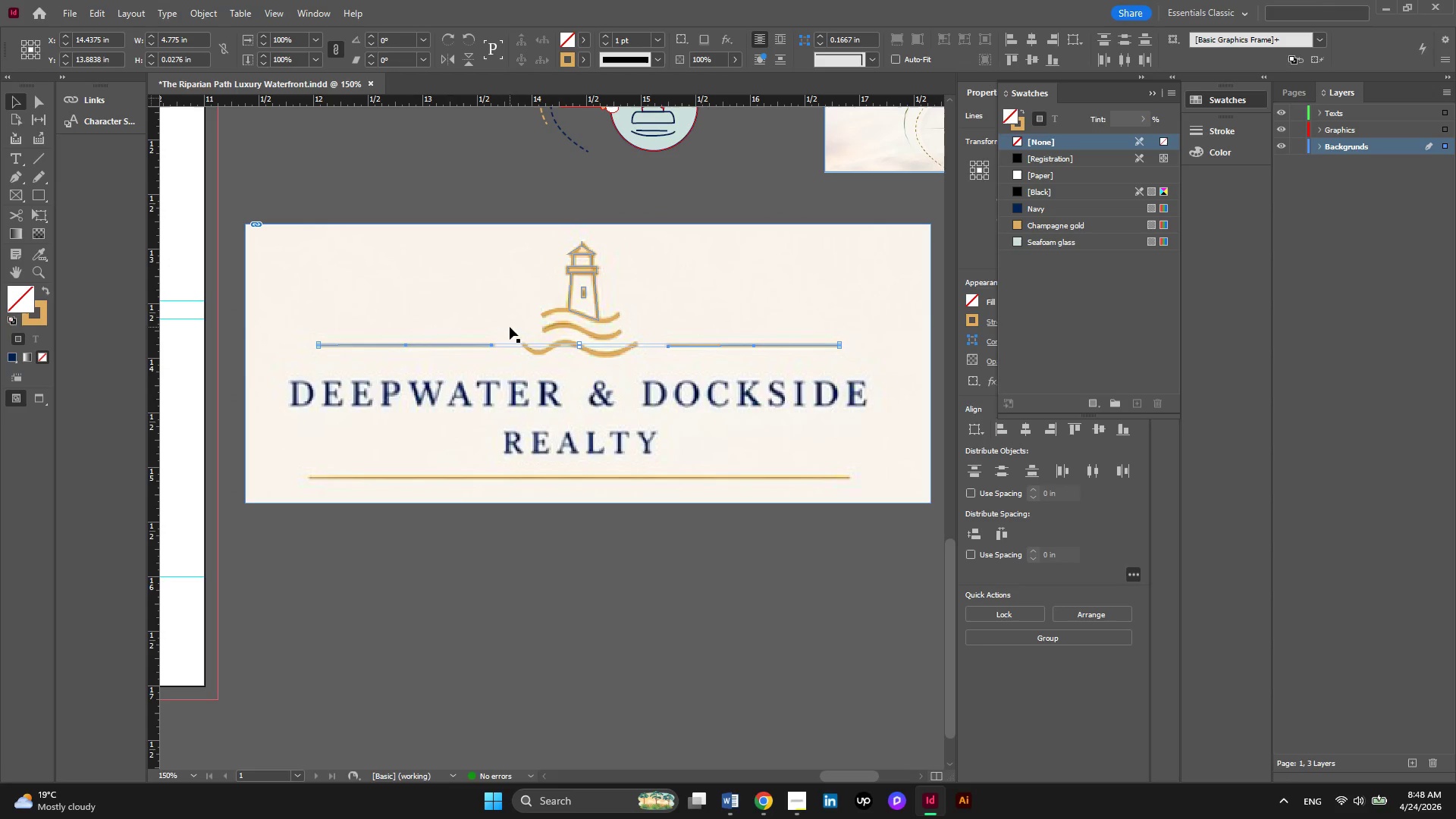 
left_click([498, 305])
 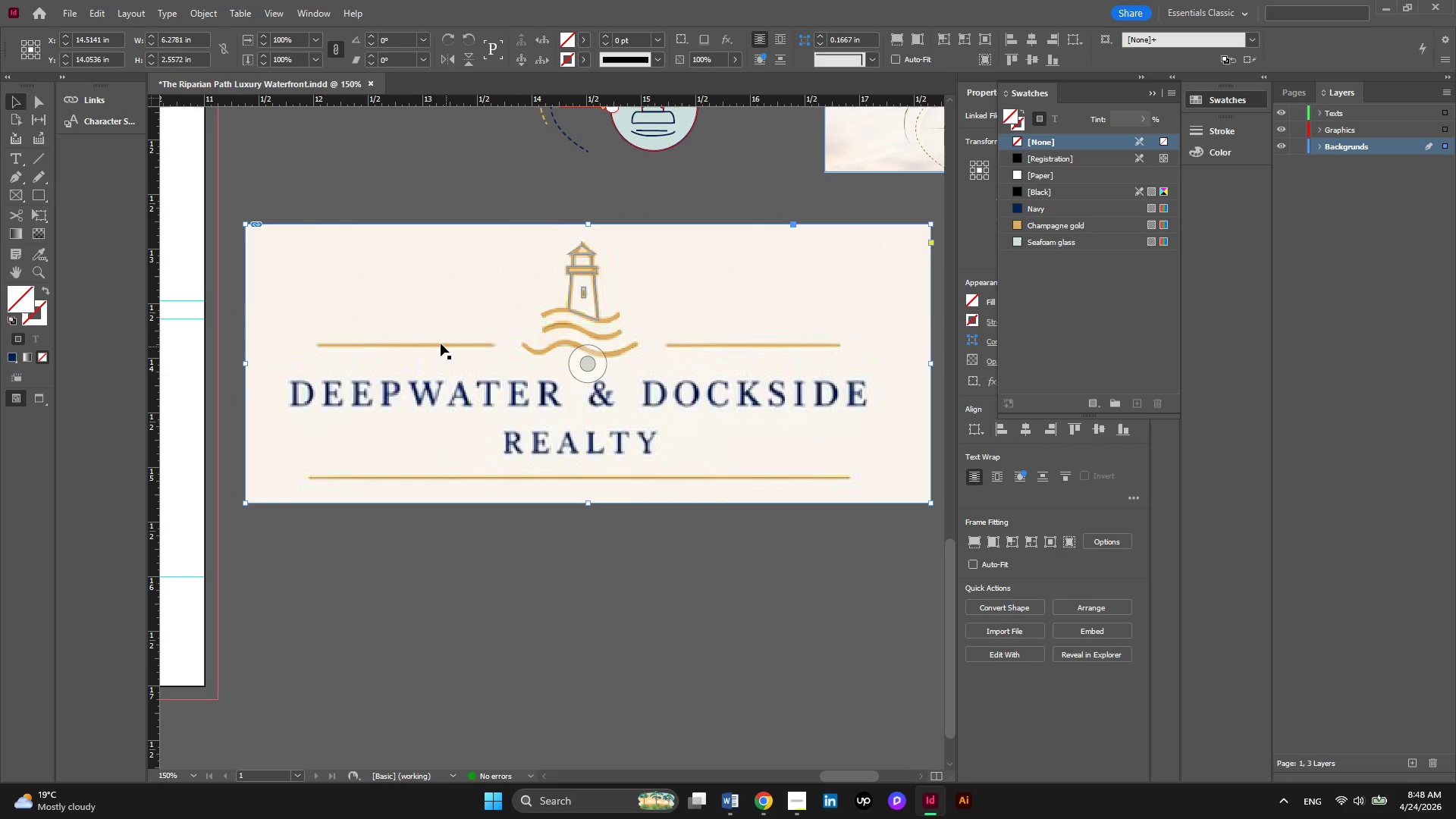 
left_click([441, 344])
 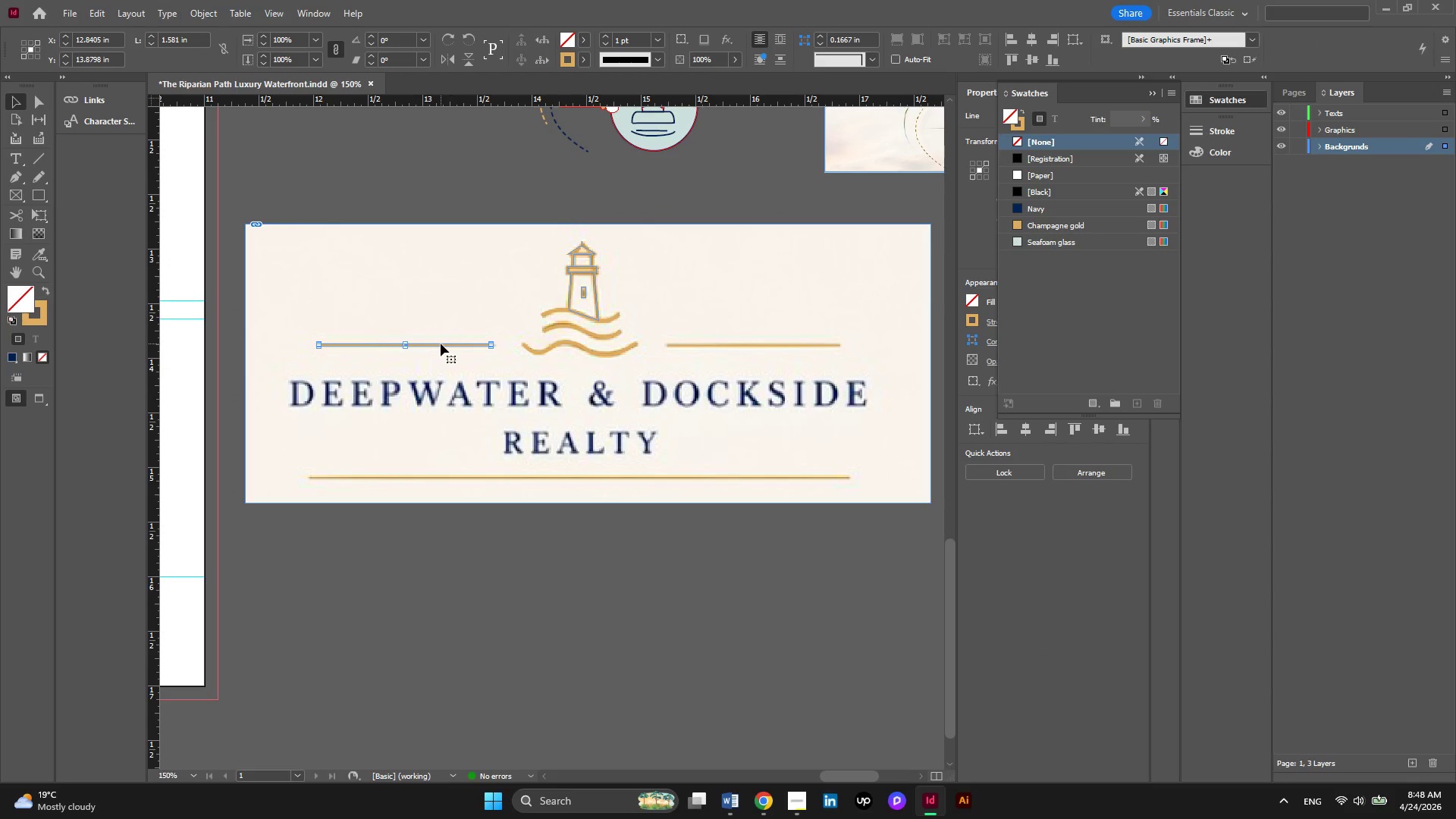 
hold_key(key=AltLeft, duration=2.36)
left_click_drag(start_coordinate=[441, 344], to_coordinate=[433, 478])
 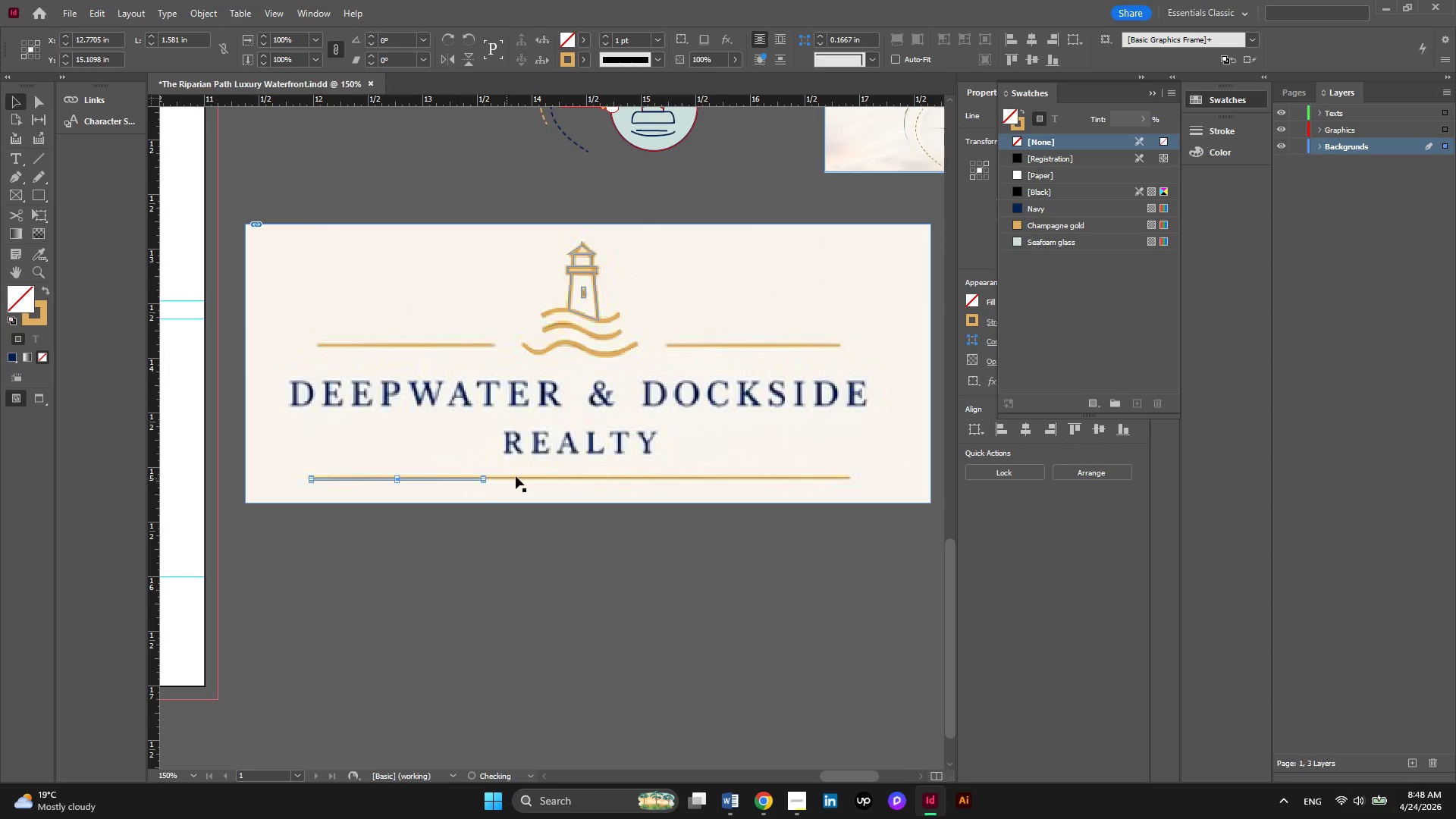 
hold_key(key=AltLeft, duration=0.44)
scroll: coordinate [518, 476], scroll_direction: up, amount: 3.0
 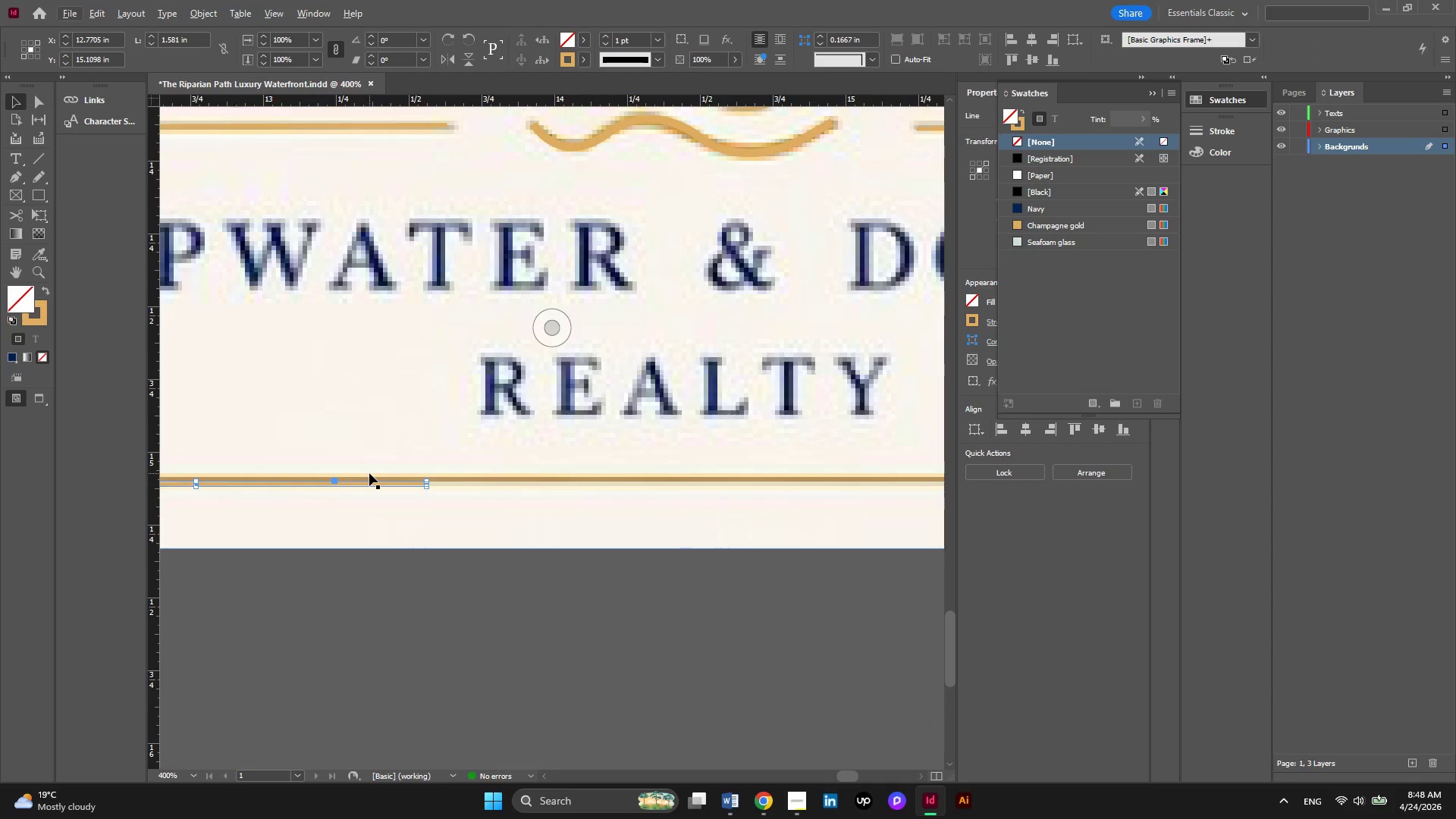 
key(ArrowUp)
 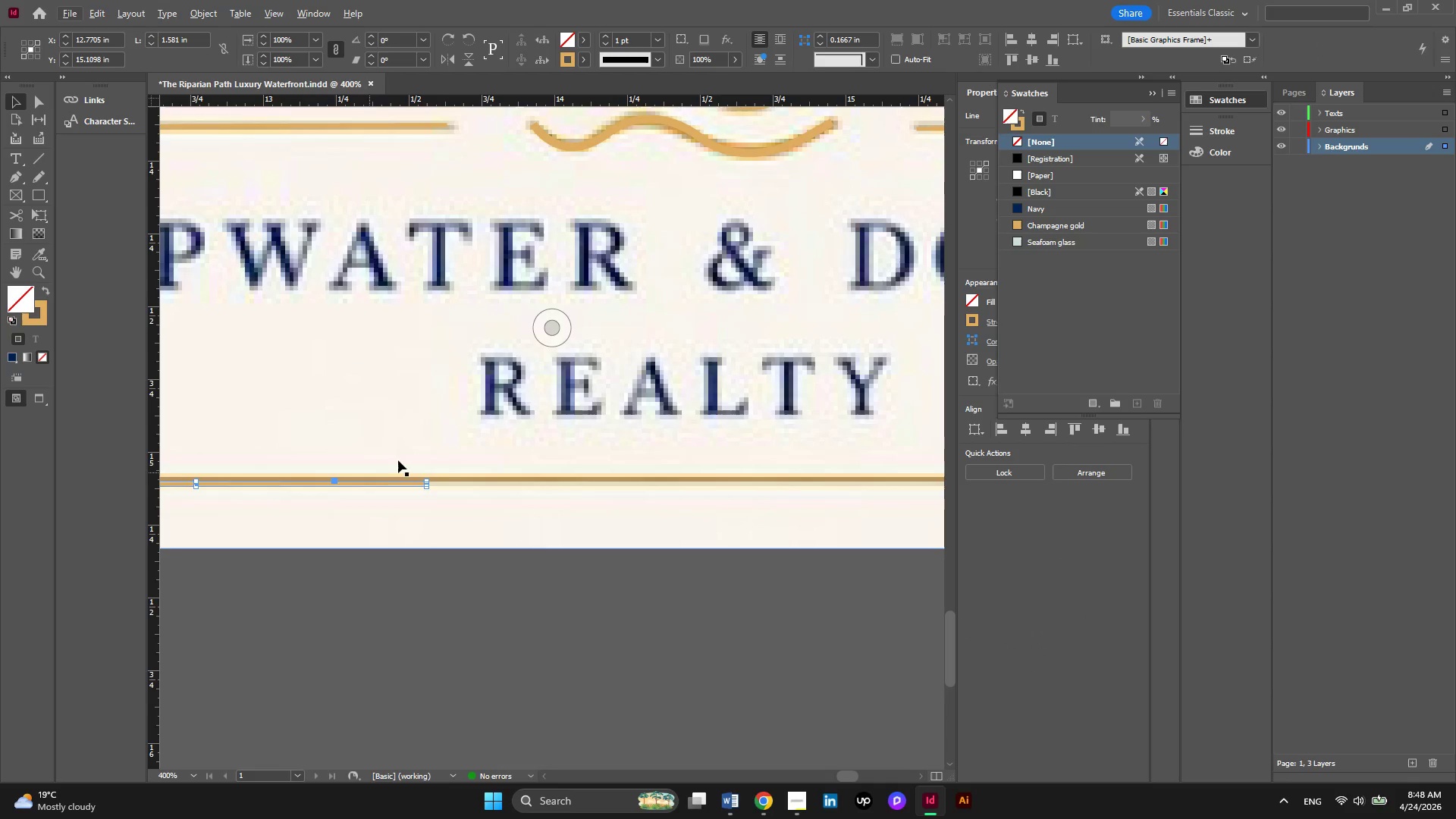 
hold_key(key=AltLeft, duration=0.58)
scroll: coordinate [428, 489], scroll_direction: up, amount: 2.0
 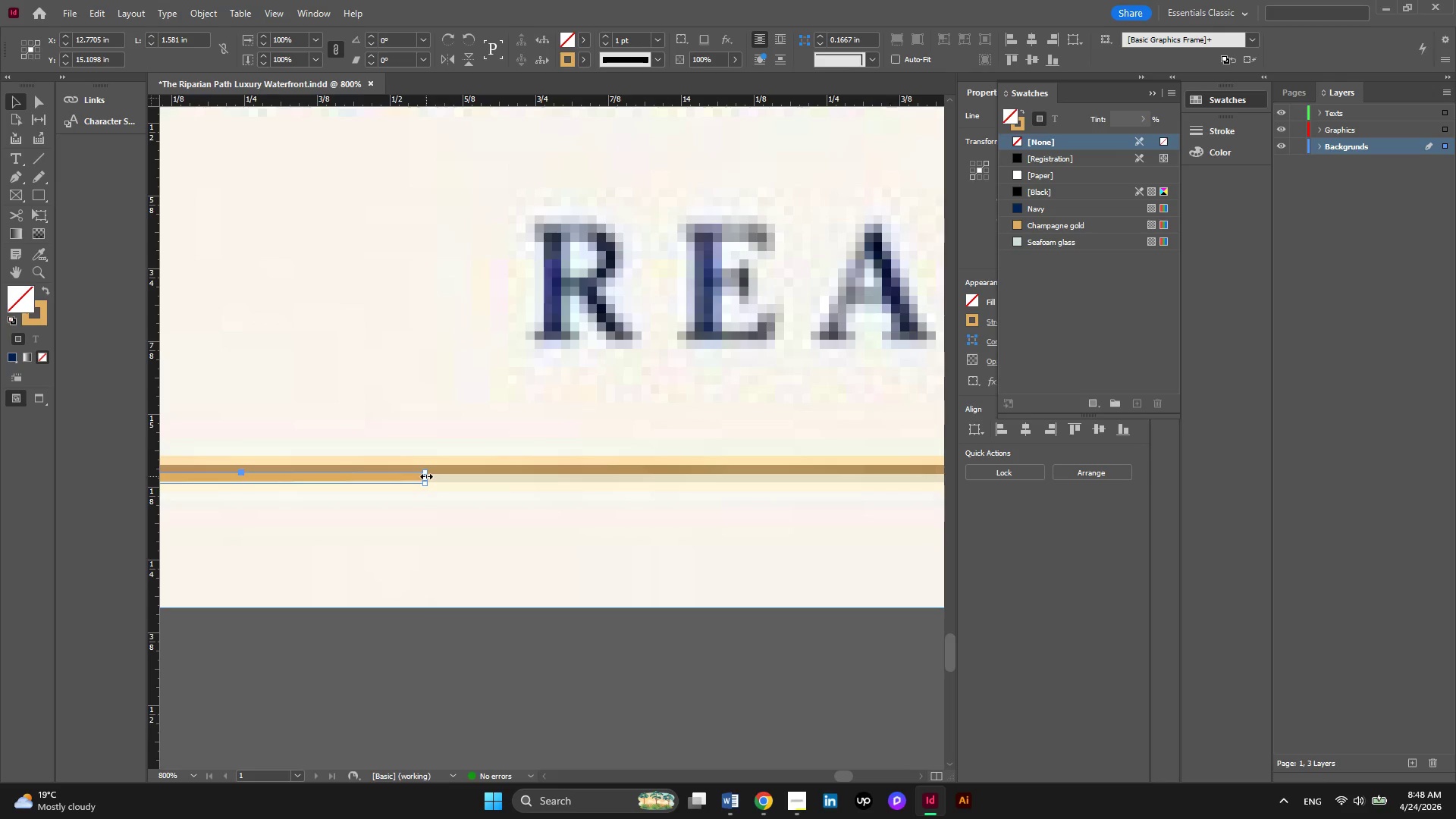 
left_click_drag(start_coordinate=[426, 476], to_coordinate=[355, 500])
 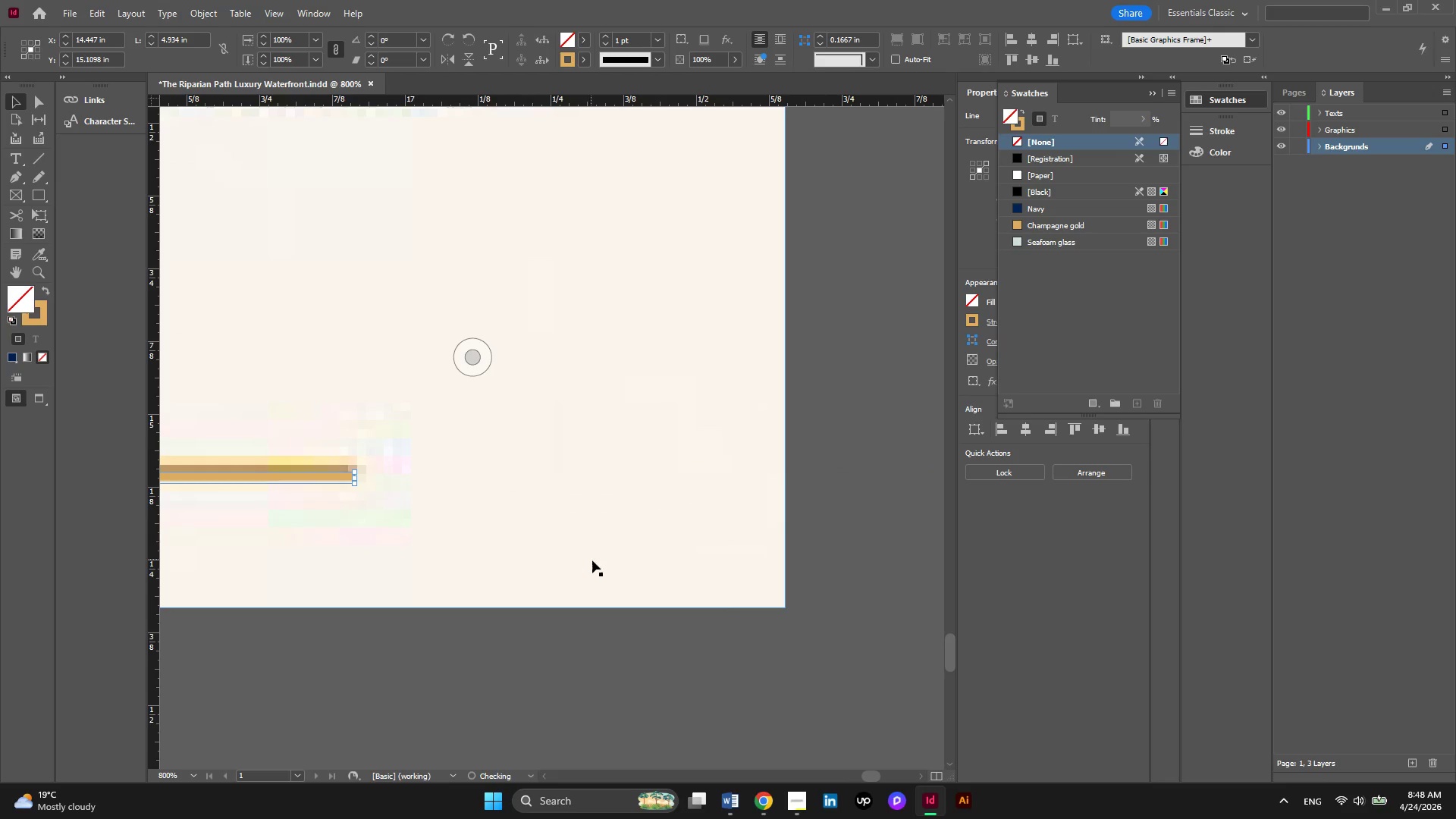 
hold_key(key=AltLeft, duration=0.31)
 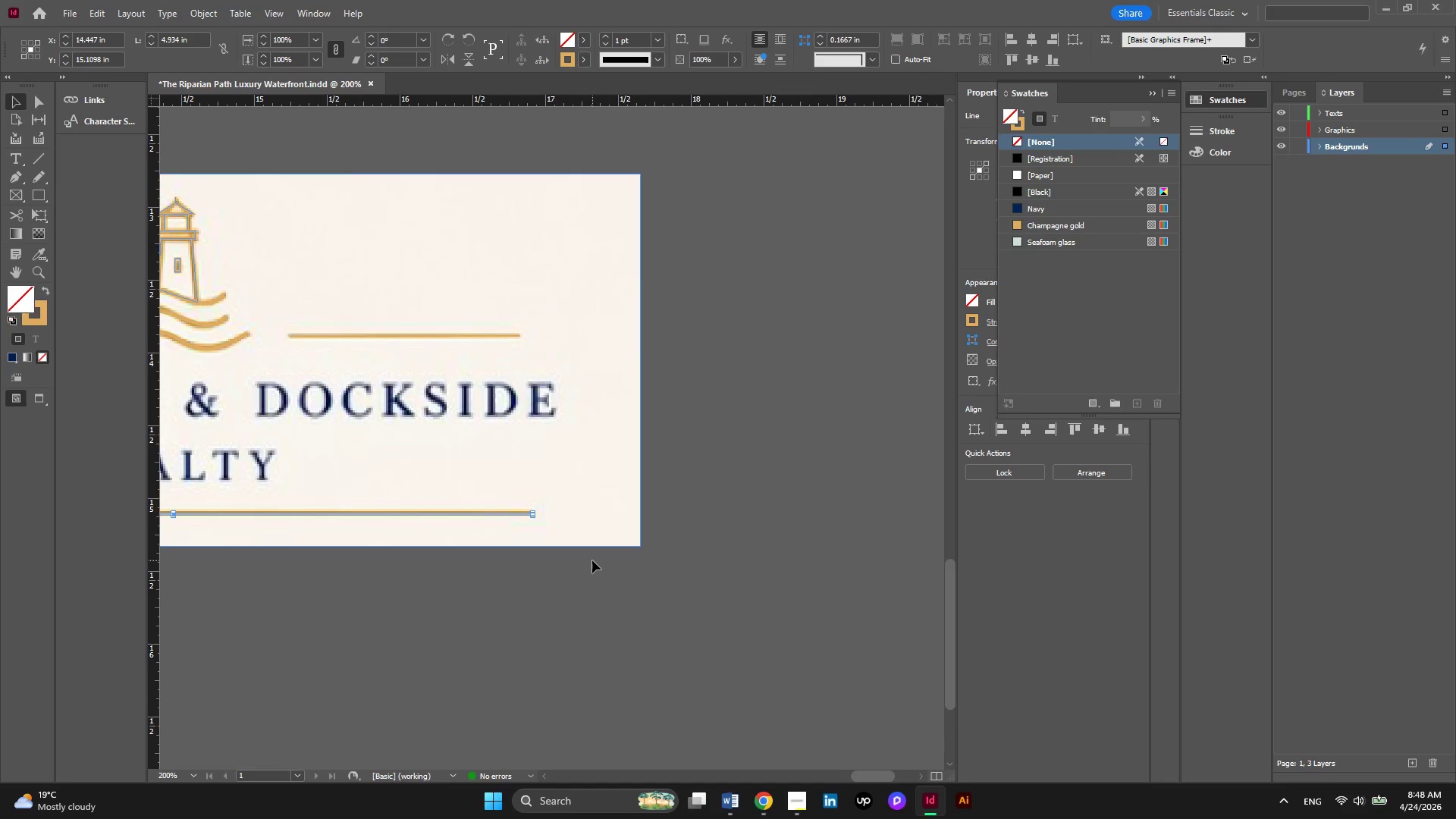 
key(Alt+AltLeft)
 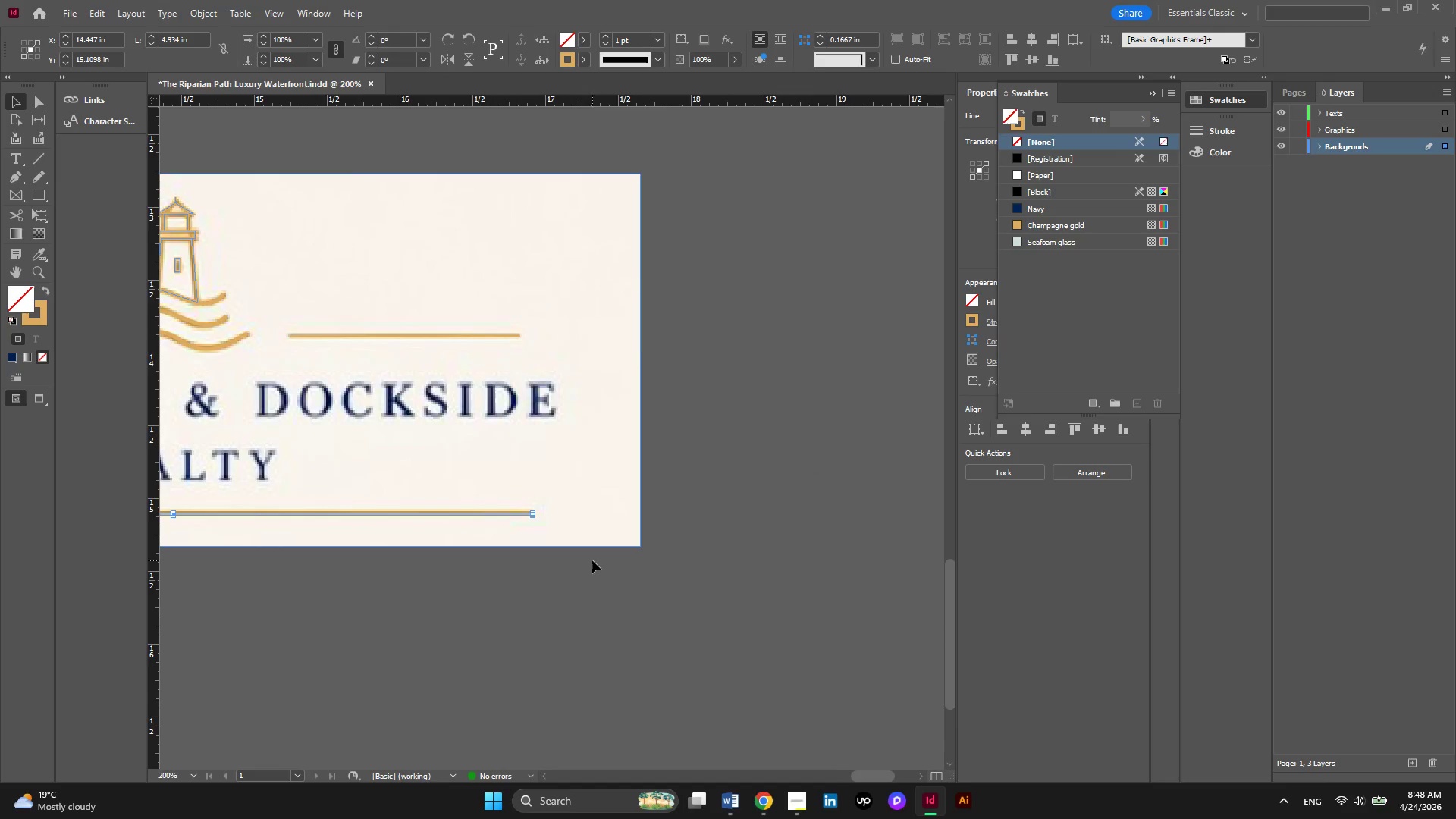 
key(Alt+AltLeft)
 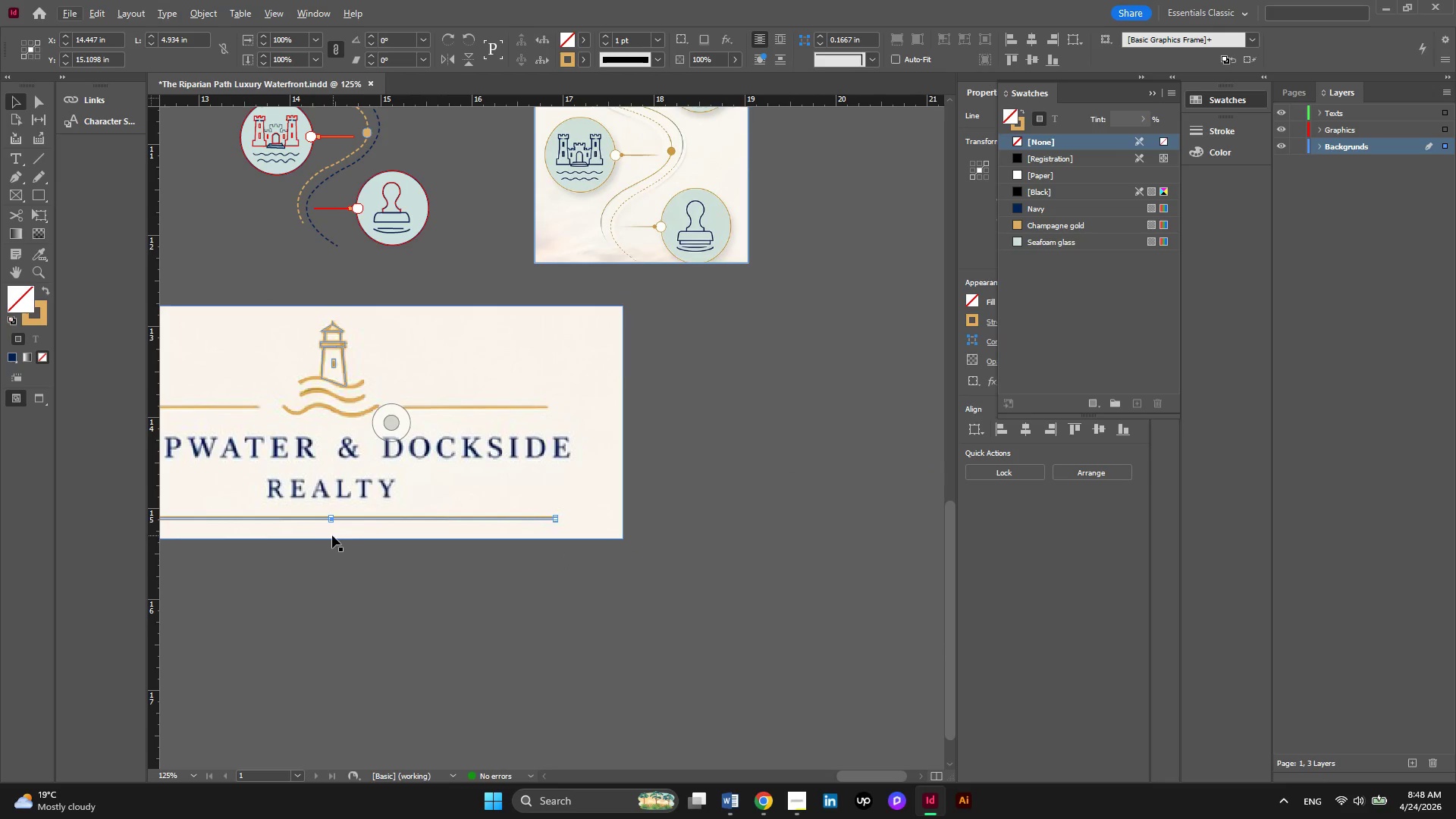 
scroll: coordinate [592, 560], scroll_direction: down, amount: 7.0
 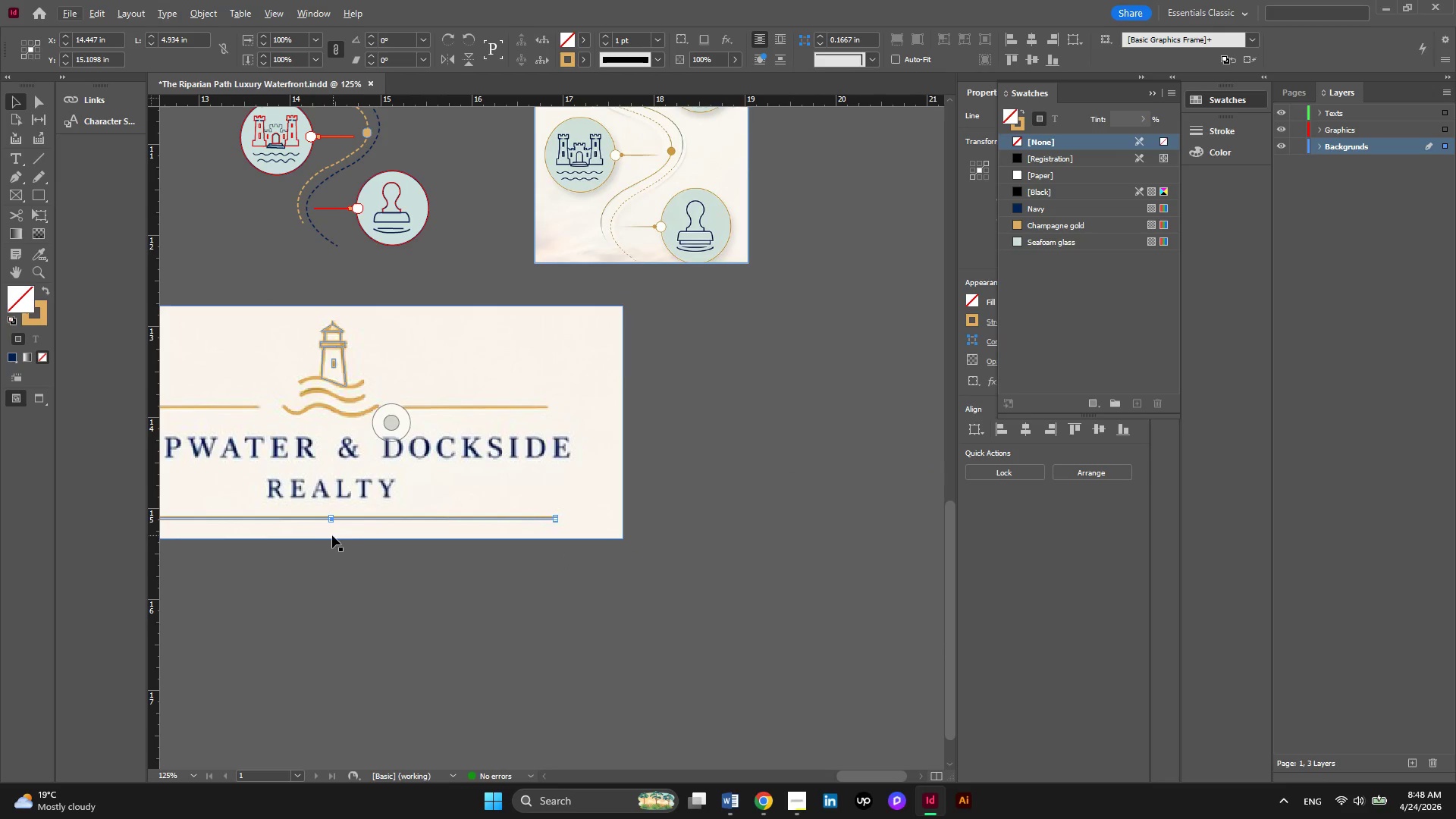 
hold_key(key=AltLeft, duration=0.77)
scroll: coordinate [240, 536], scroll_direction: up, amount: 3.0
 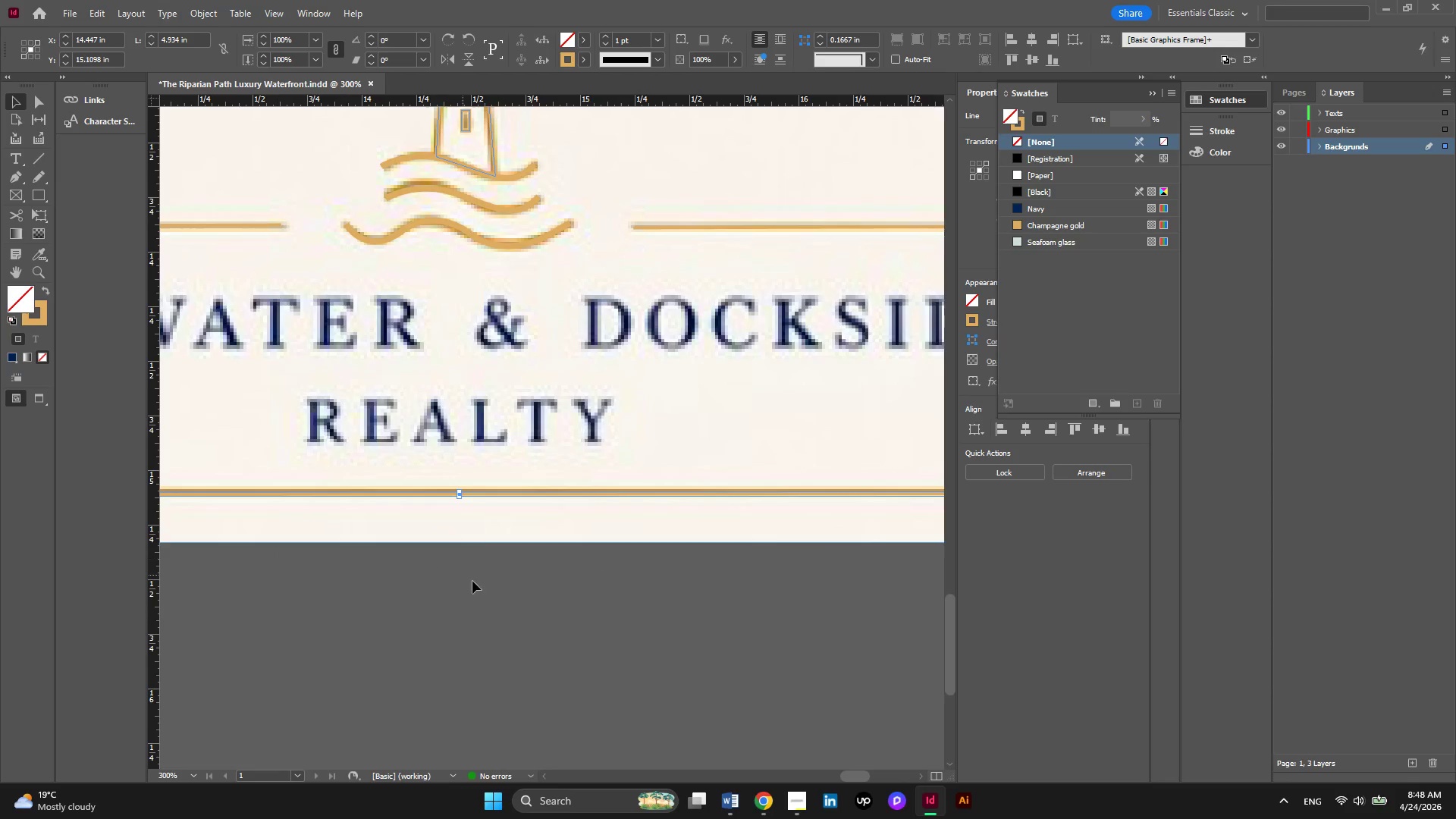 
hold_key(key=AltLeft, duration=0.5)
scroll: coordinate [541, 605], scroll_direction: down, amount: 2.0
 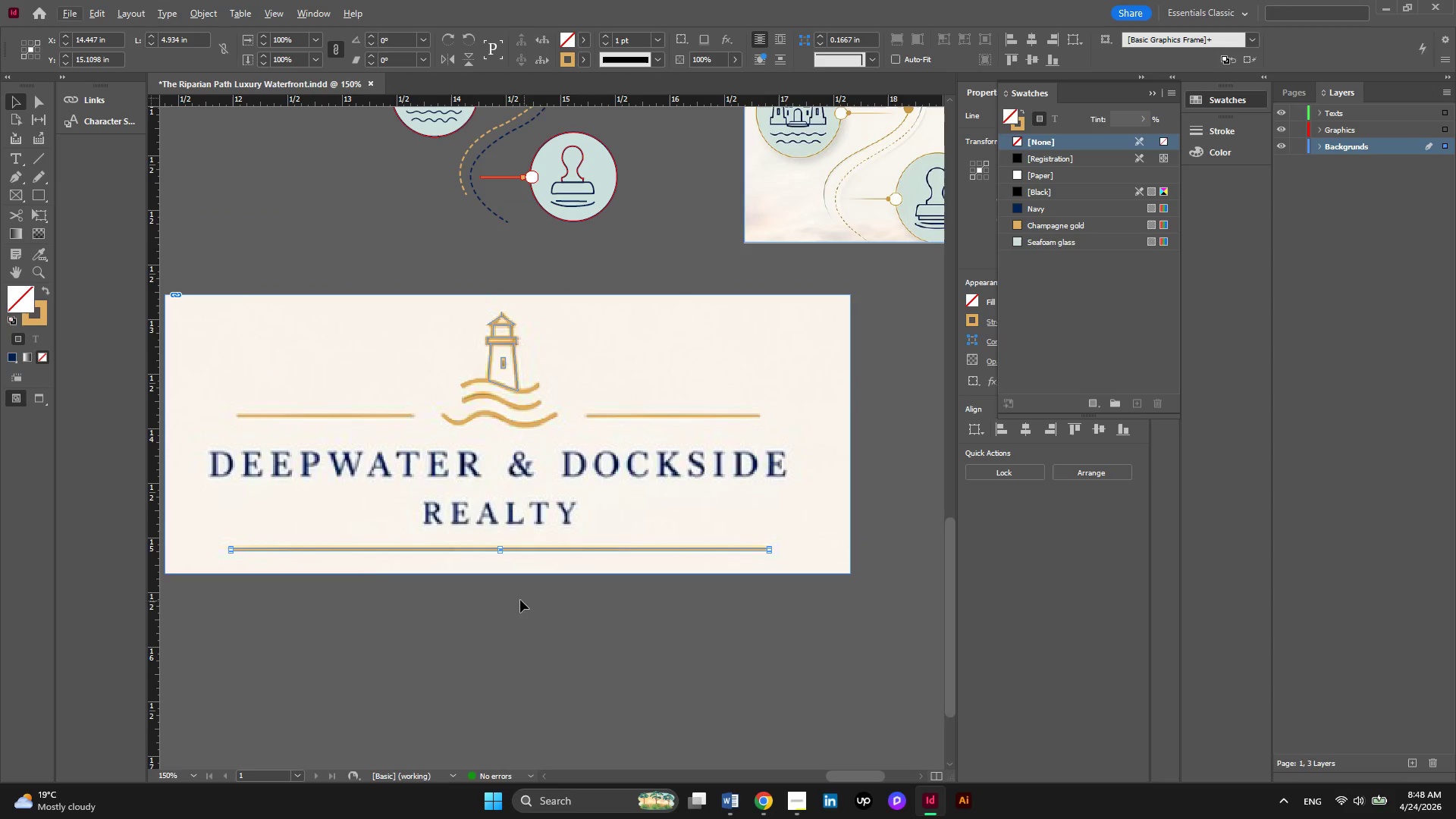 
hold_key(key=AltLeft, duration=1.67)
scroll: coordinate [224, 520], scroll_direction: up, amount: 1.0
 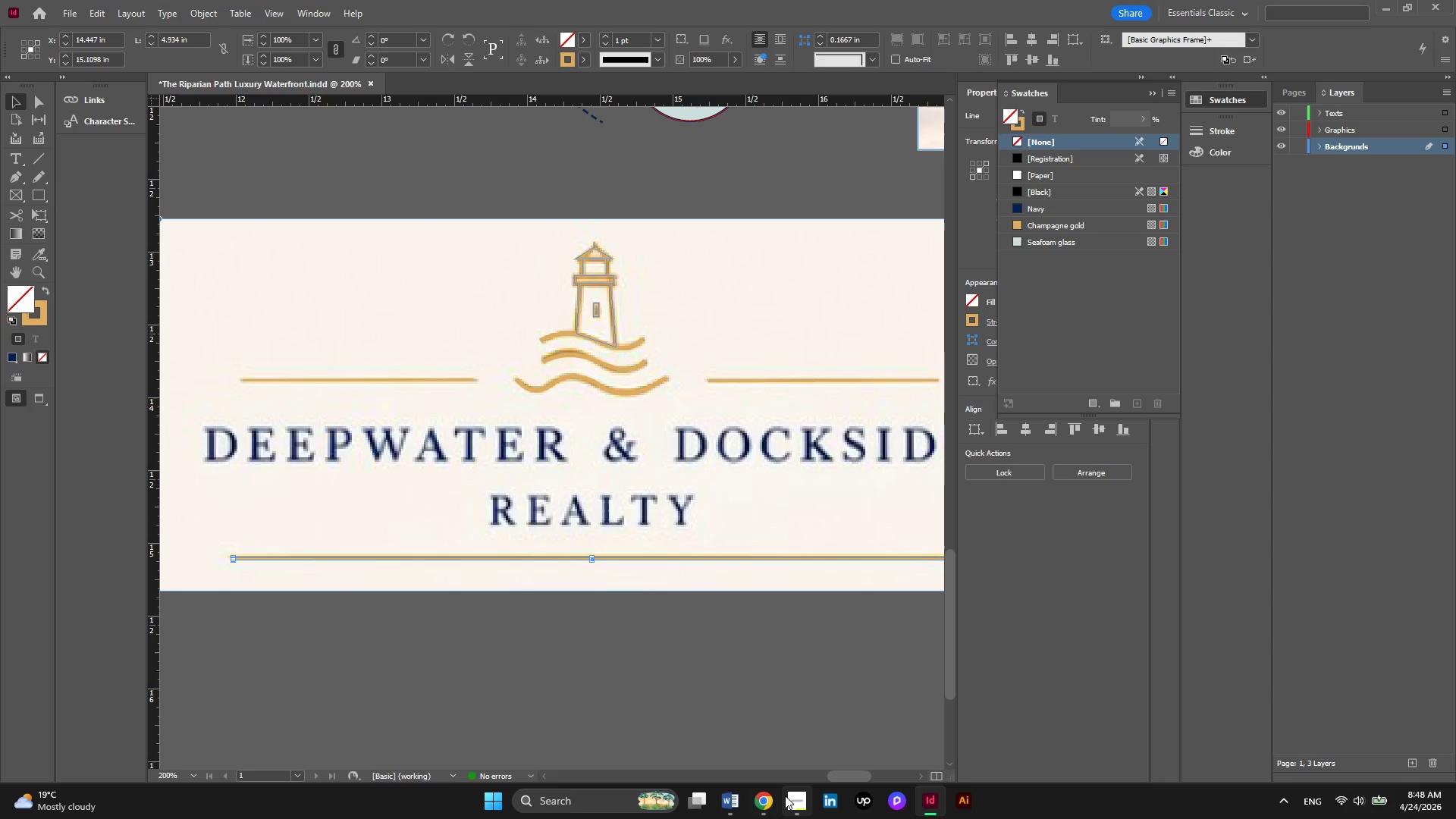 
left_click([796, 800])